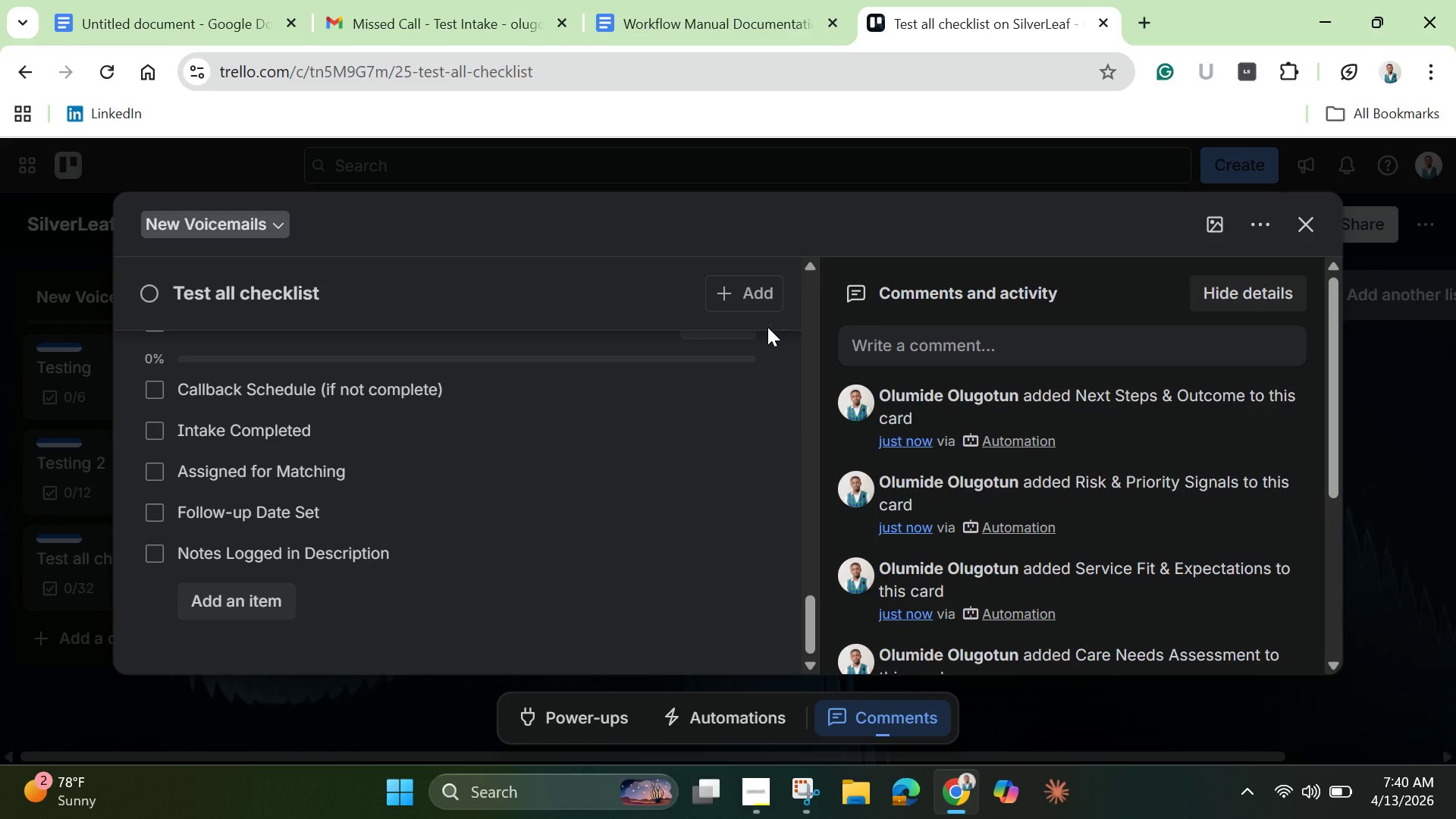 
scroll: coordinate [291, 435], scroll_direction: up, amount: 29.0
 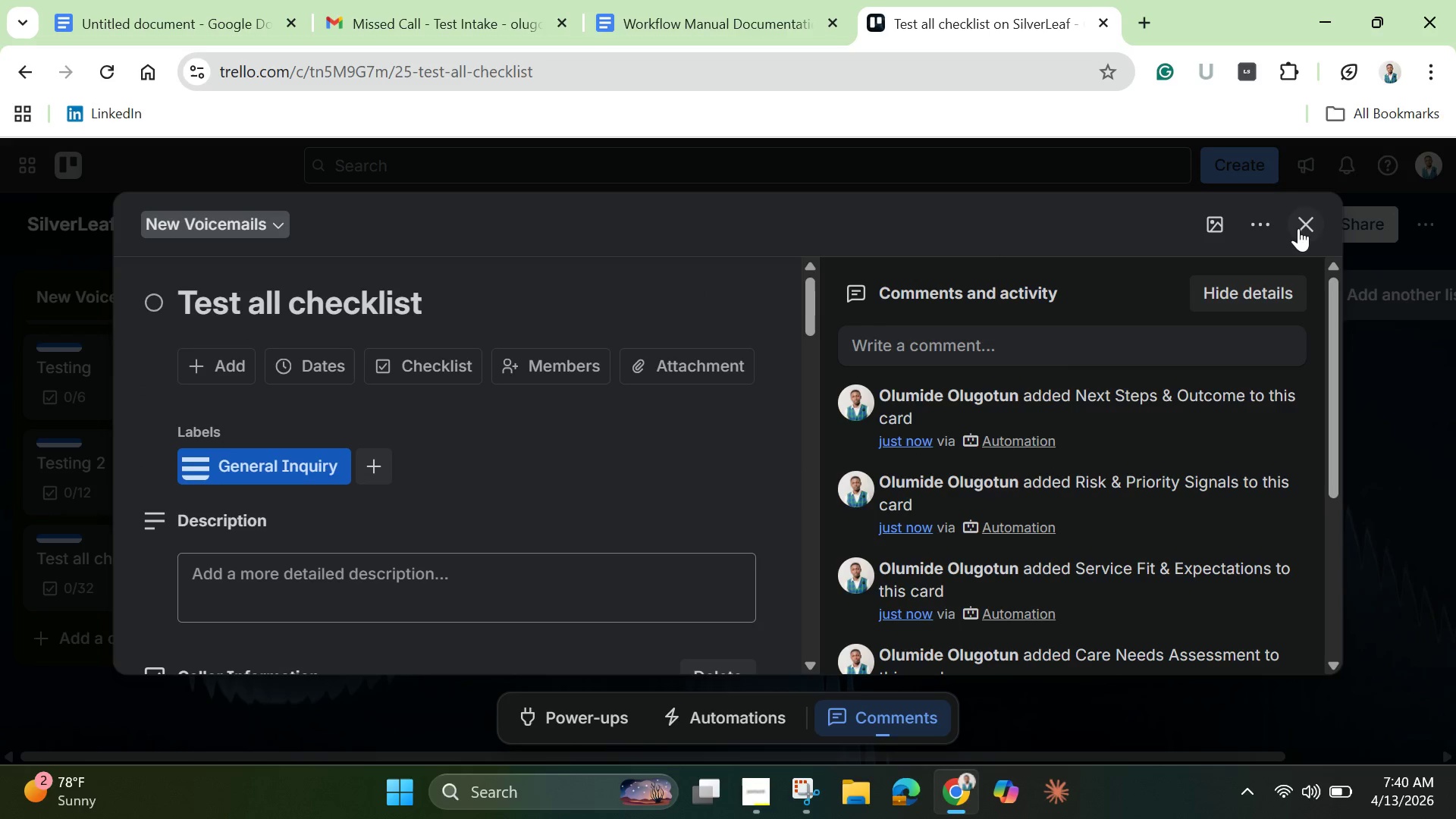 
left_click([1313, 236])
 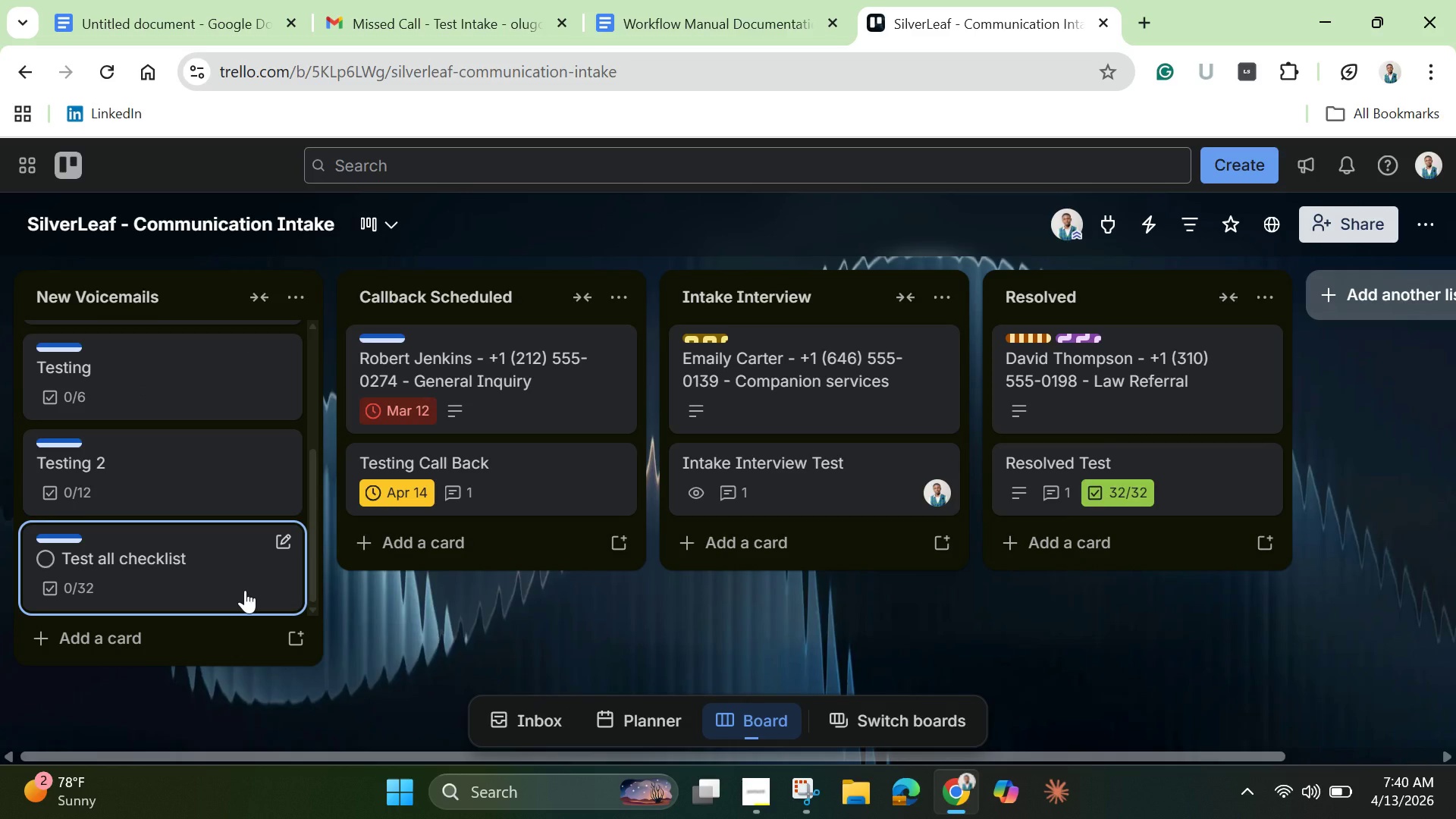 
scroll: coordinate [219, 538], scroll_direction: up, amount: 9.0
 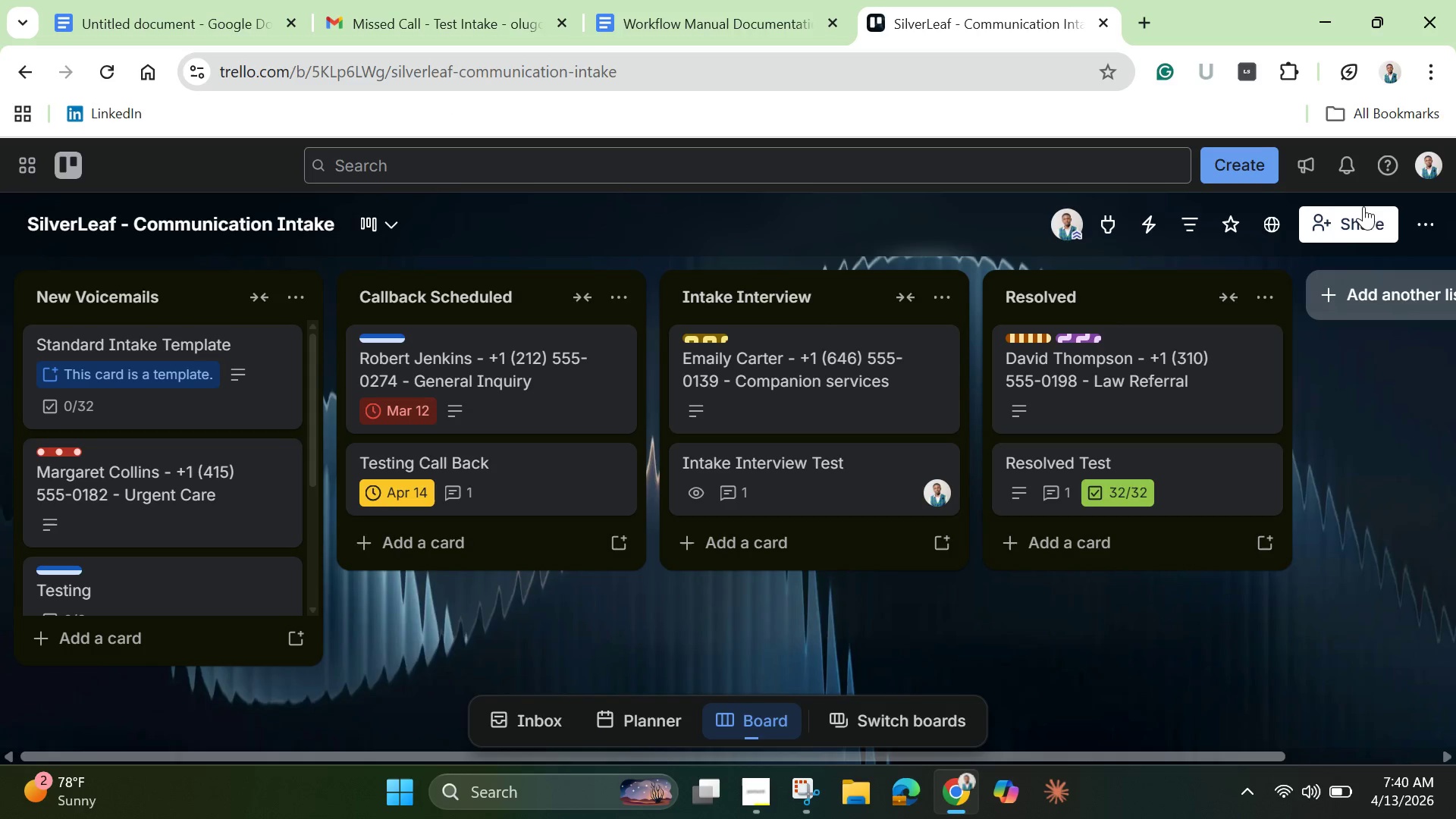 
left_click([1435, 222])
 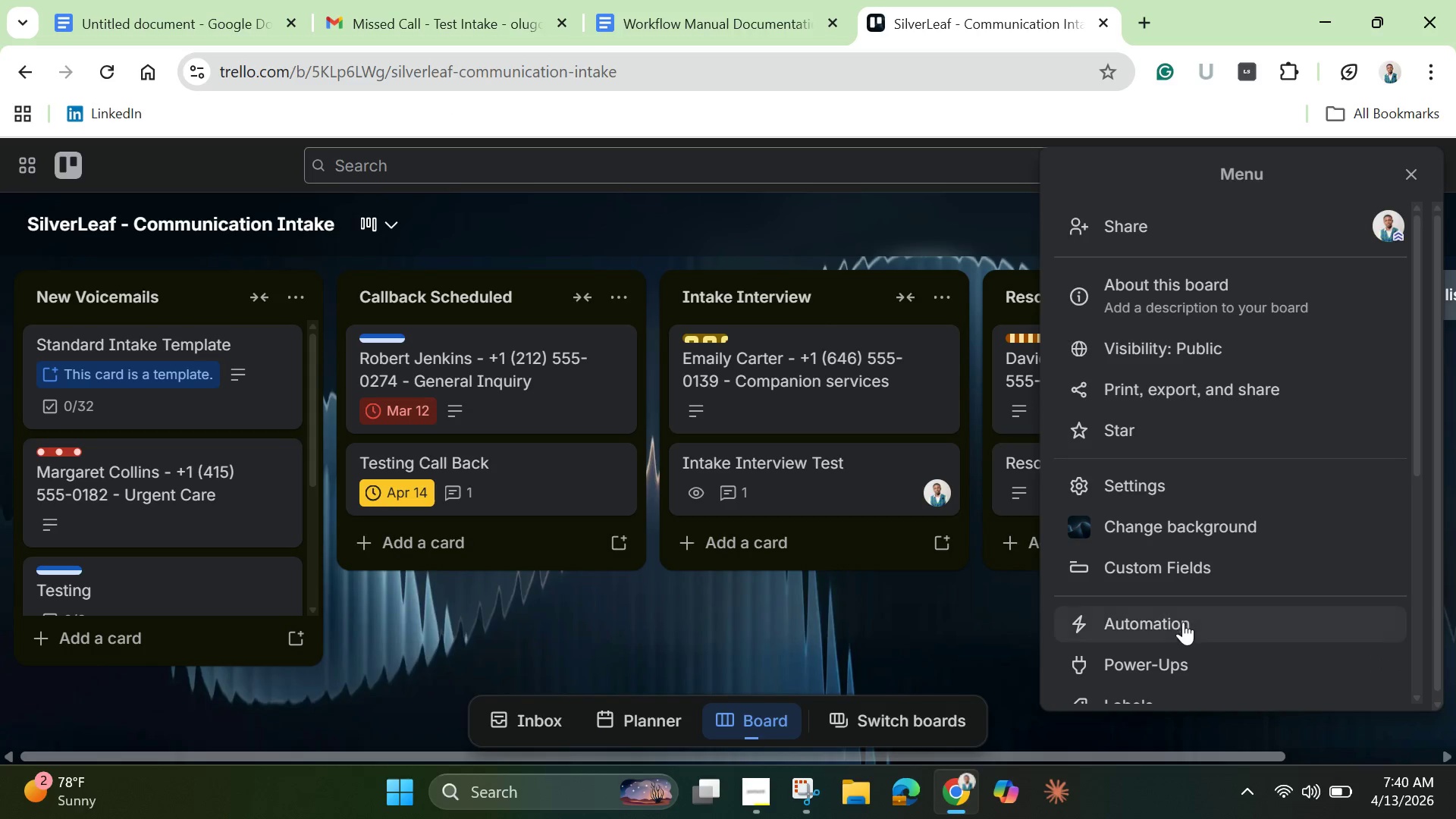 
scroll: coordinate [1181, 625], scroll_direction: down, amount: 4.0
 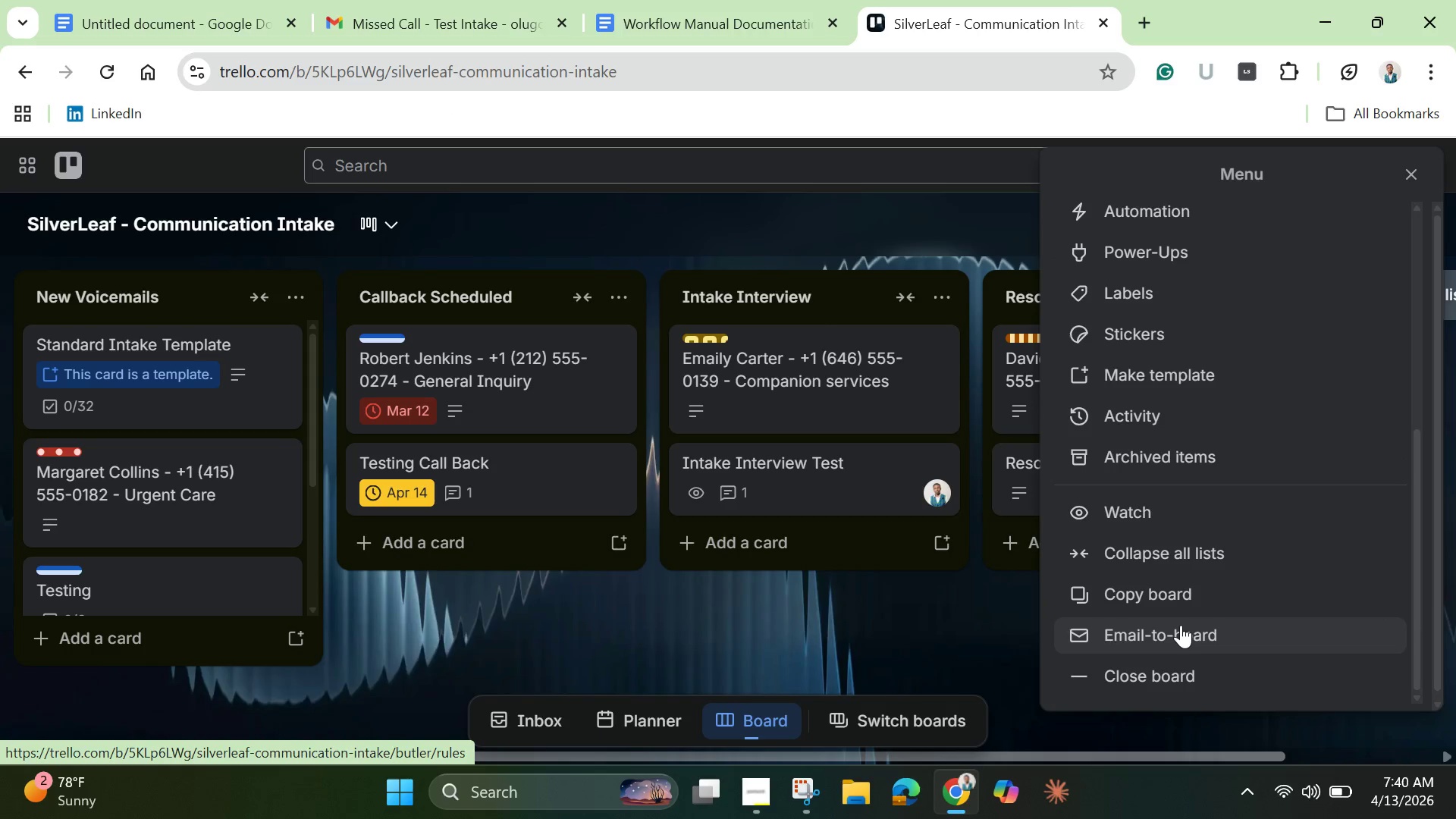 
left_click([1181, 625])
 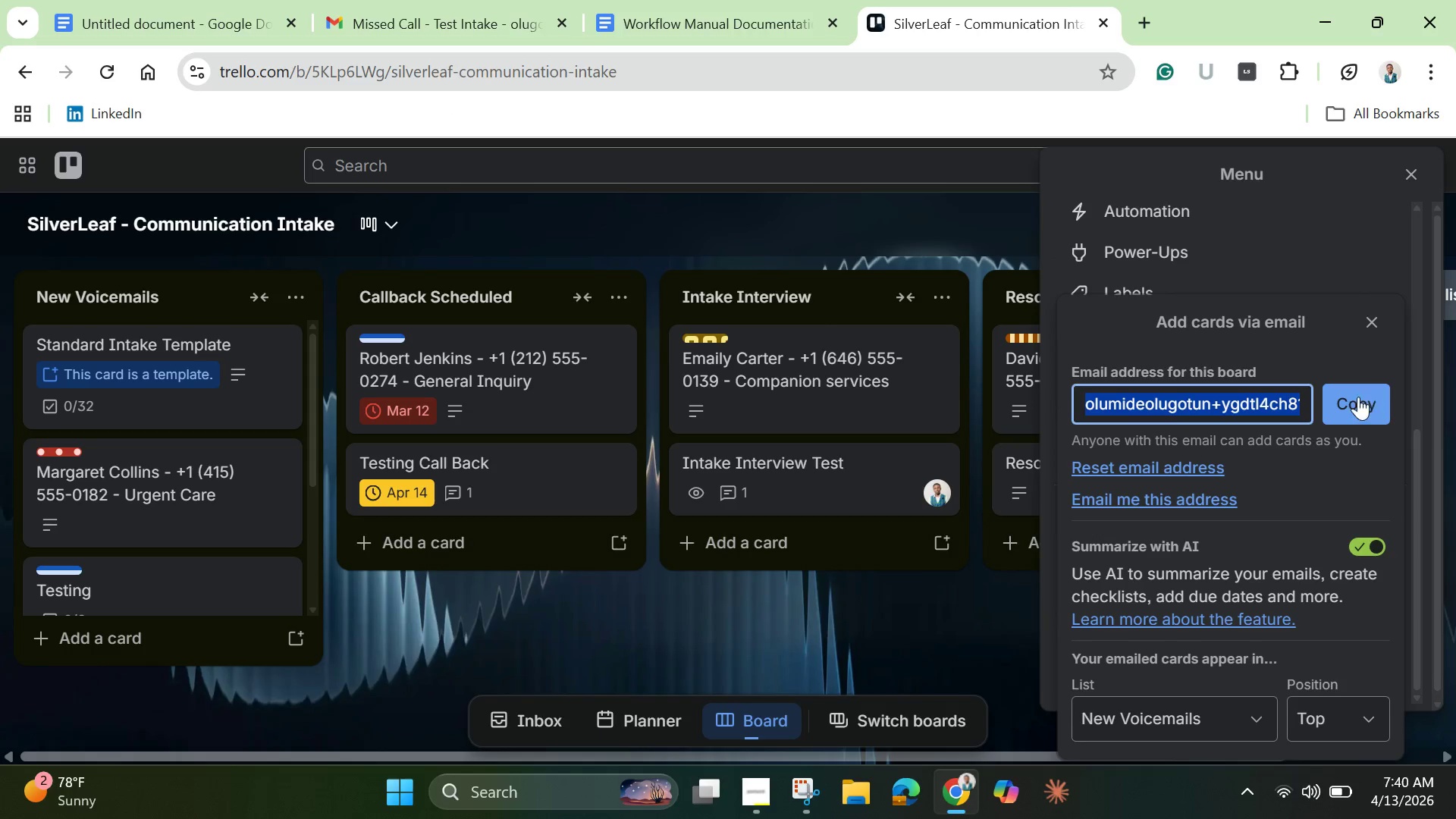 
left_click([1358, 401])
 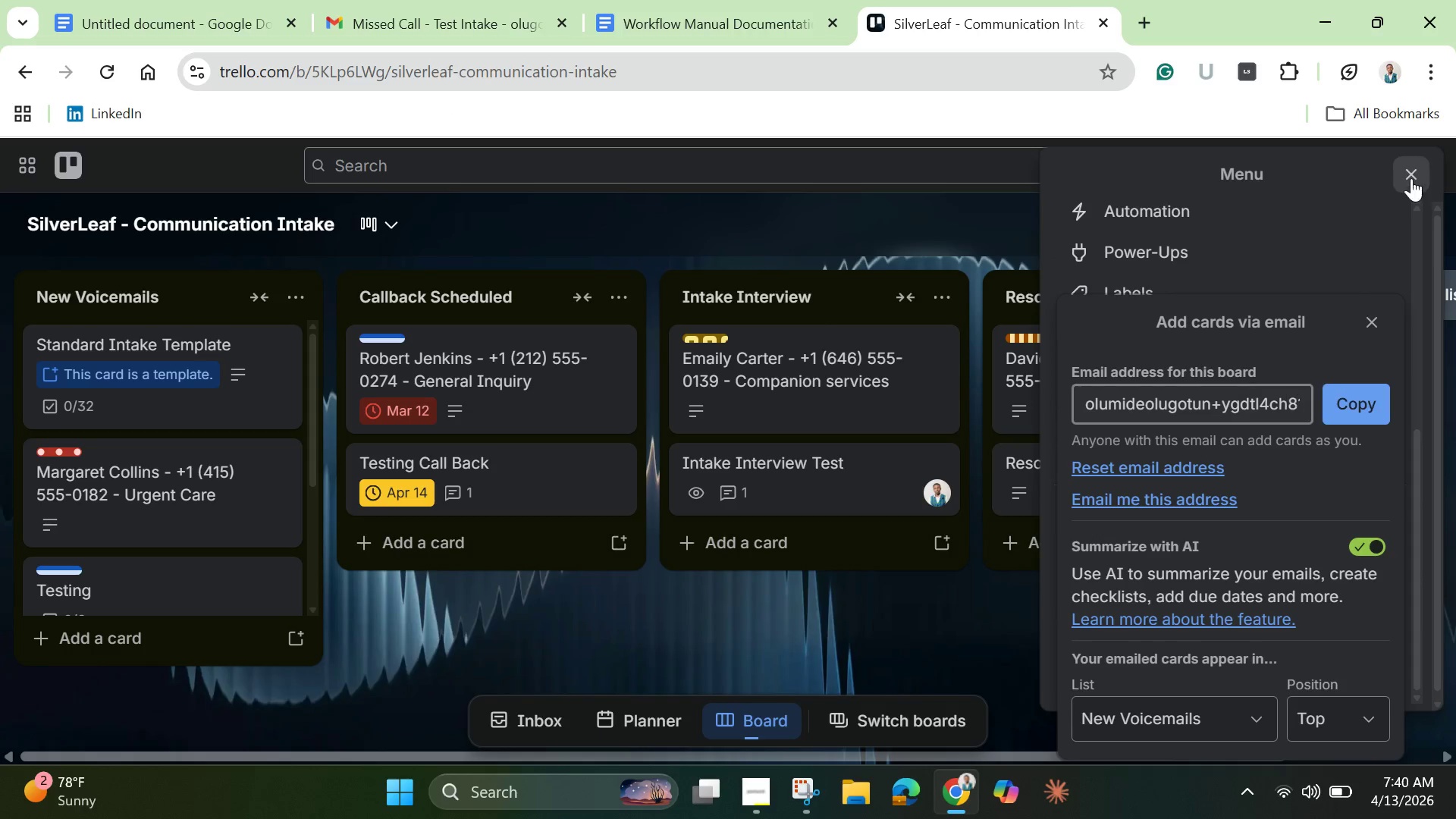 
left_click([1414, 166])
 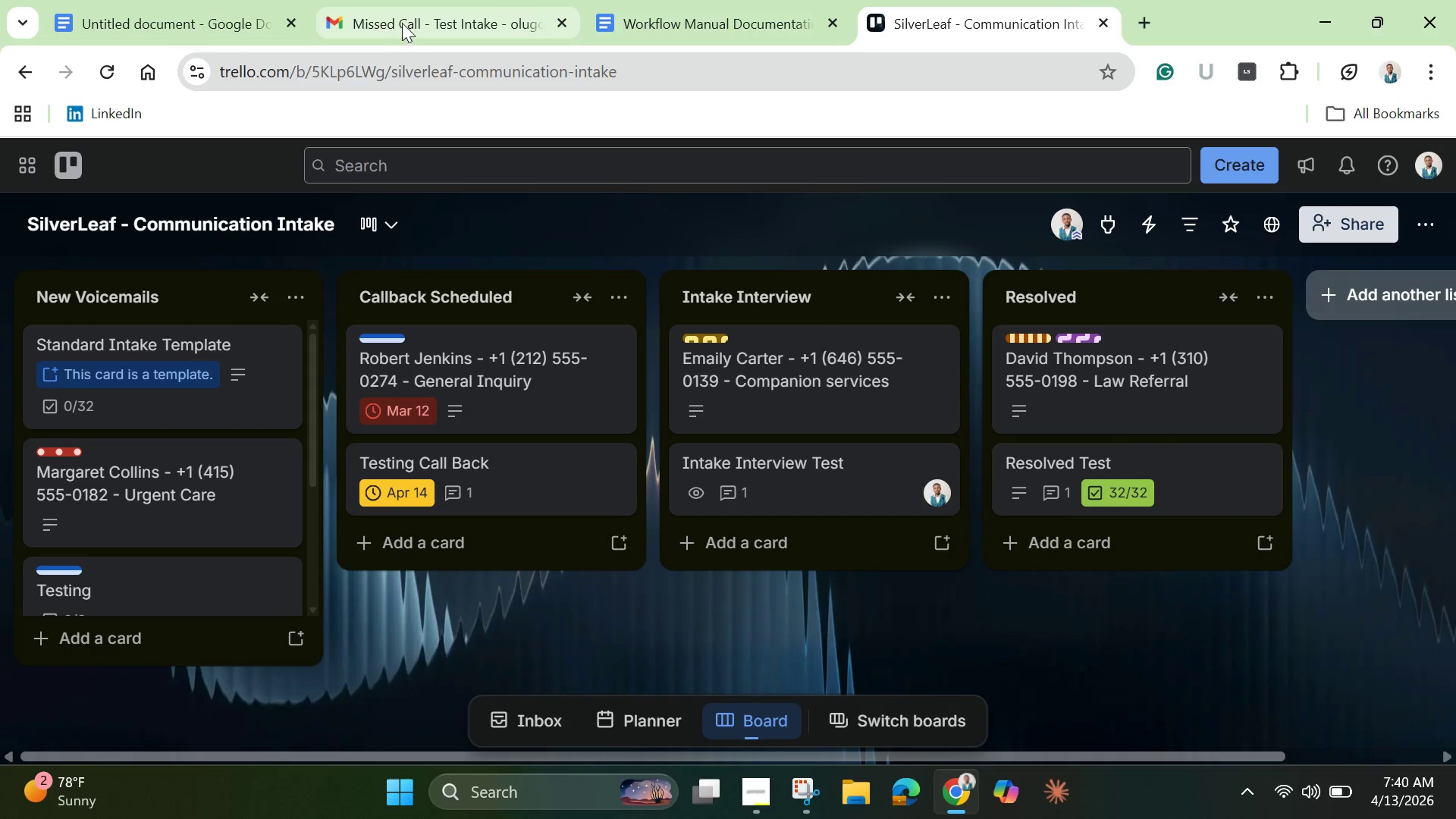 
left_click([403, 21])
 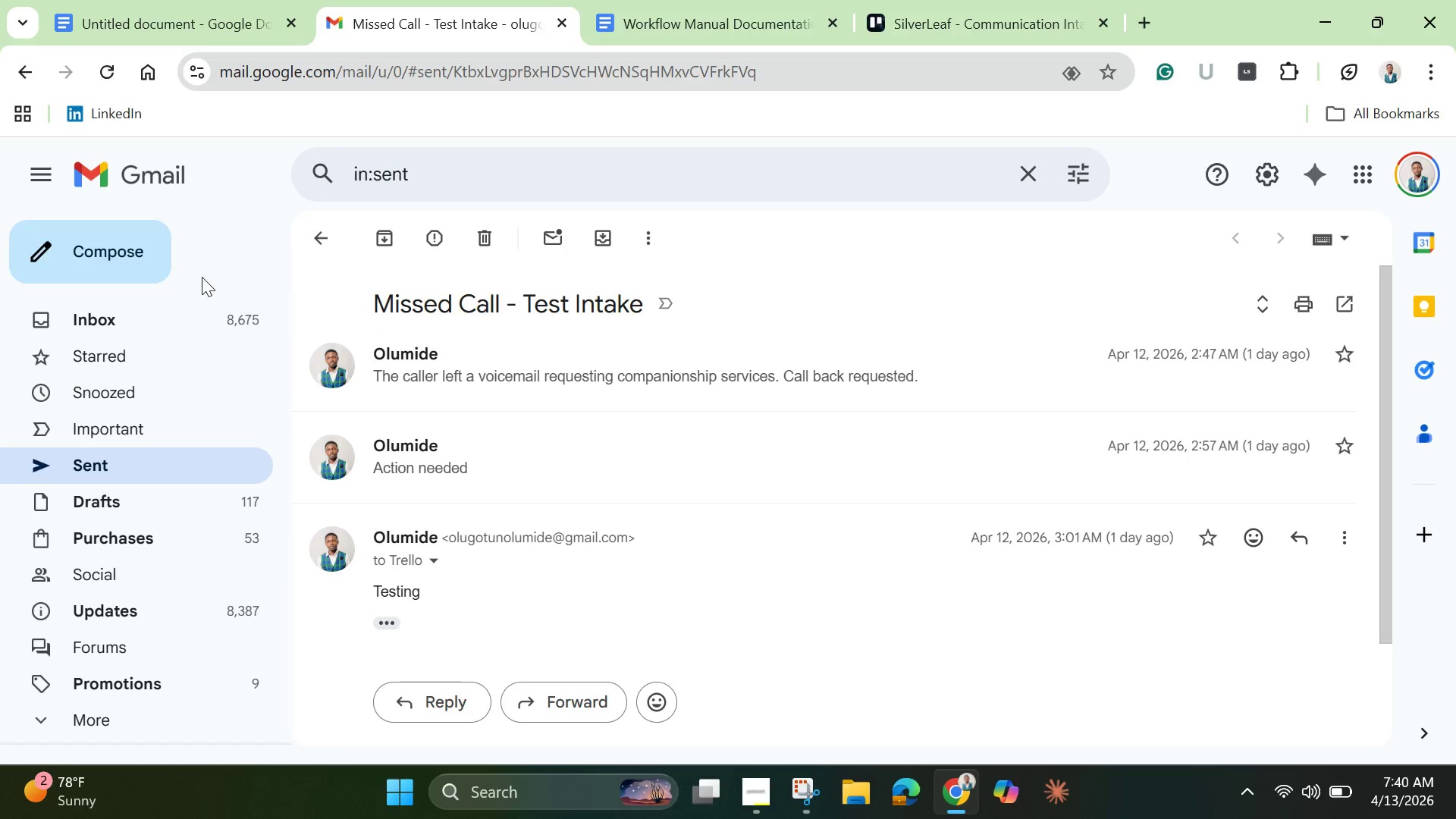 
left_click([152, 256])
 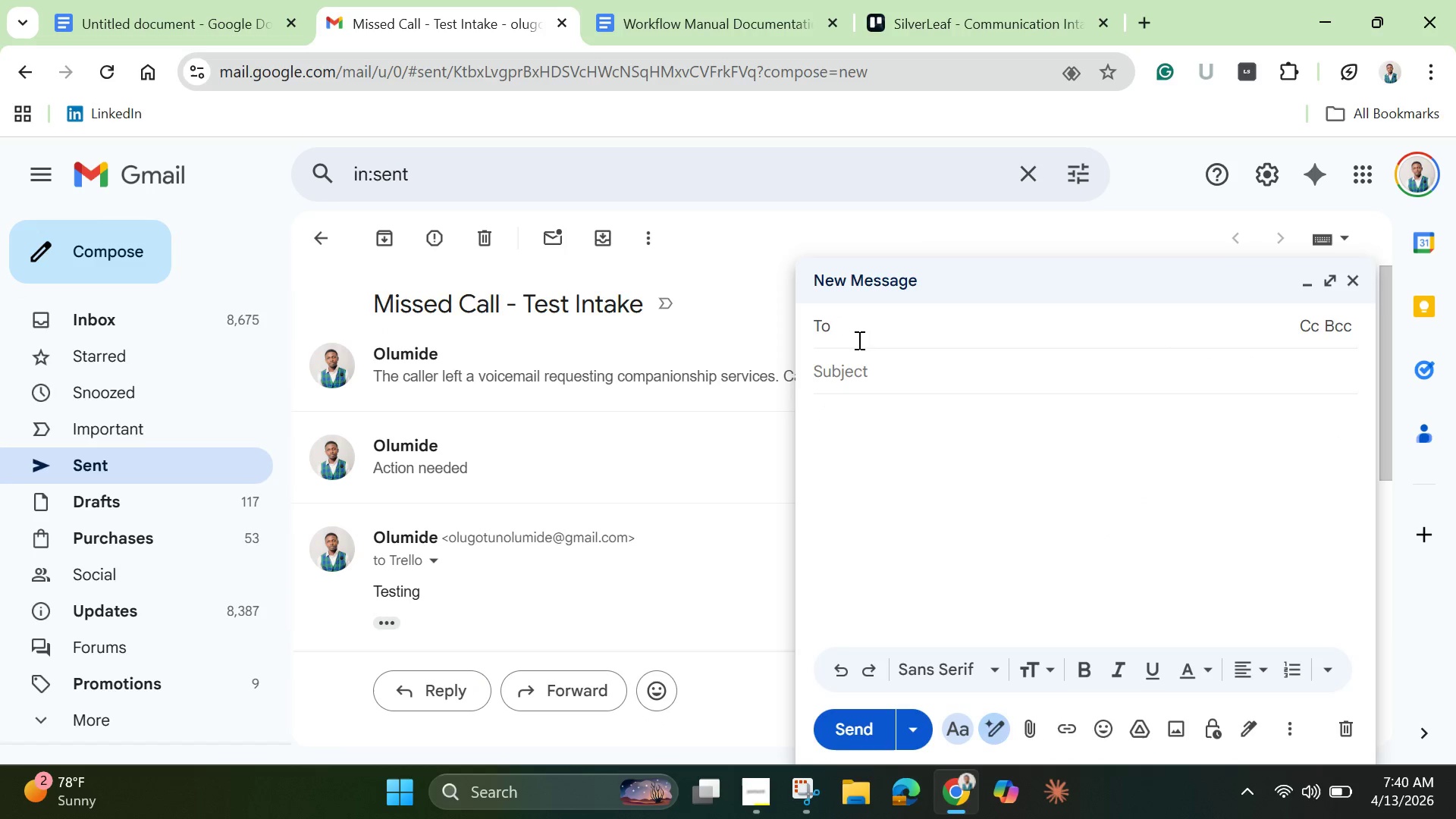 
key(Control+V)
 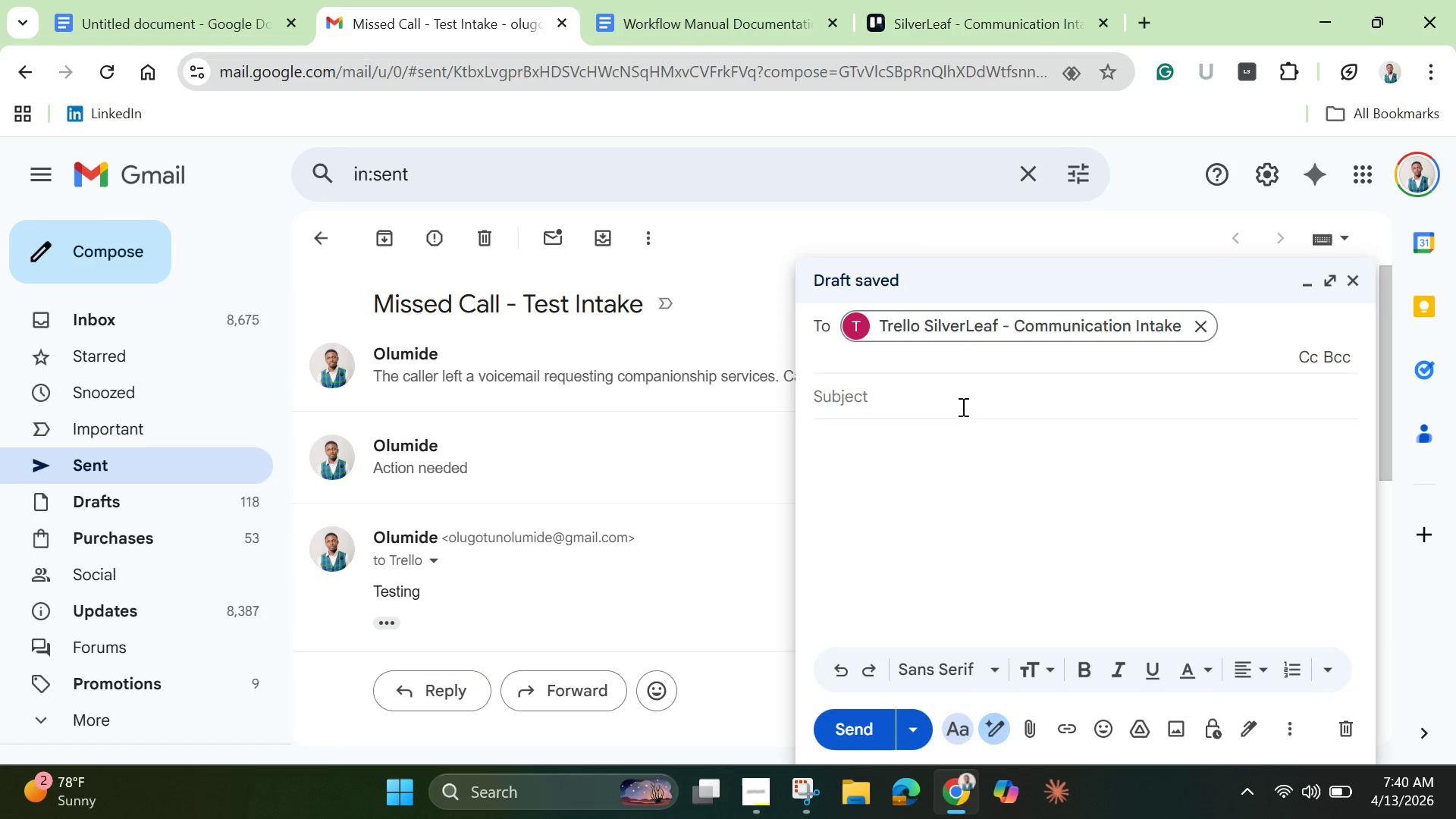 
left_click([965, 415])
 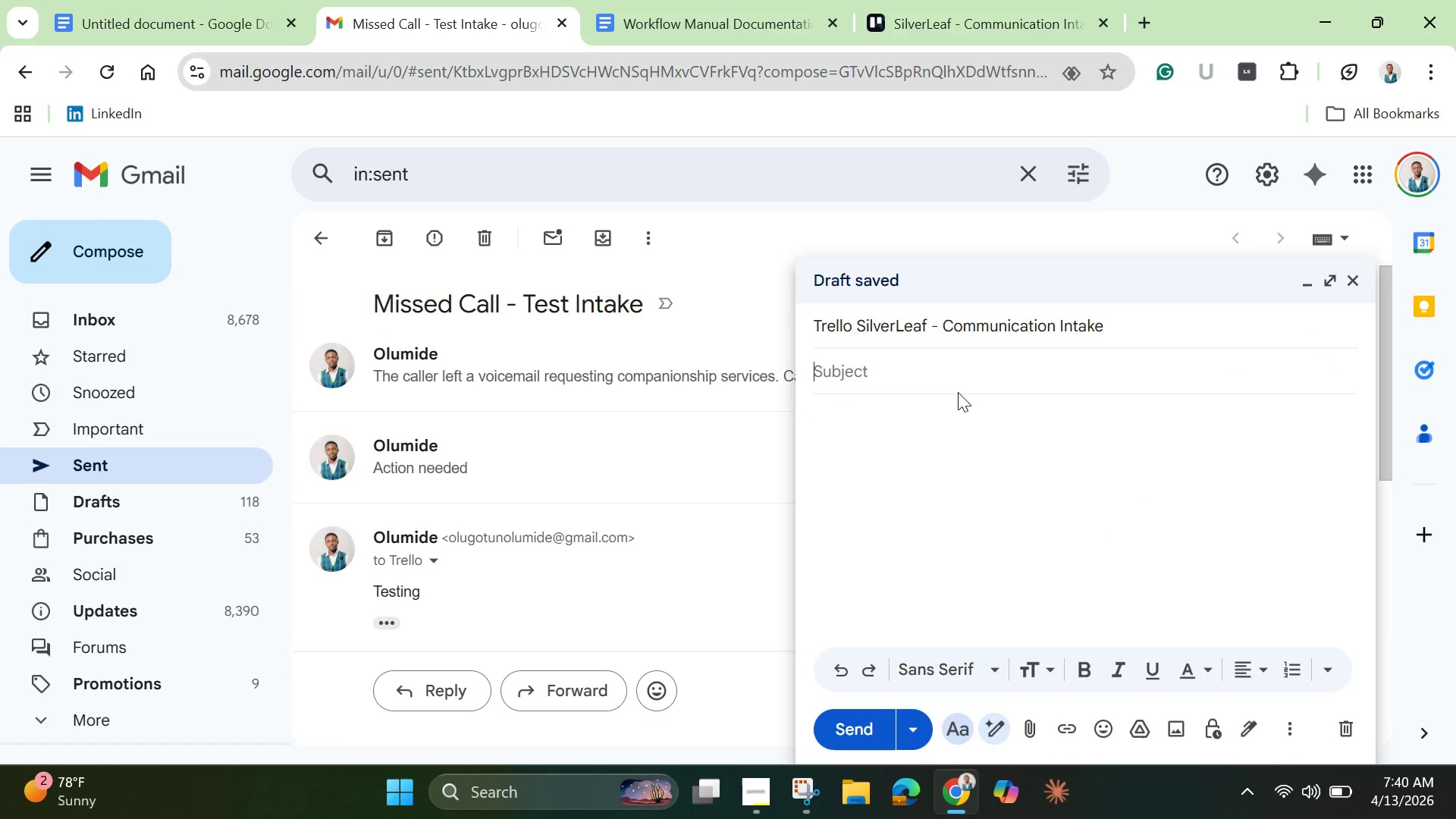 
left_click([958, 392])
 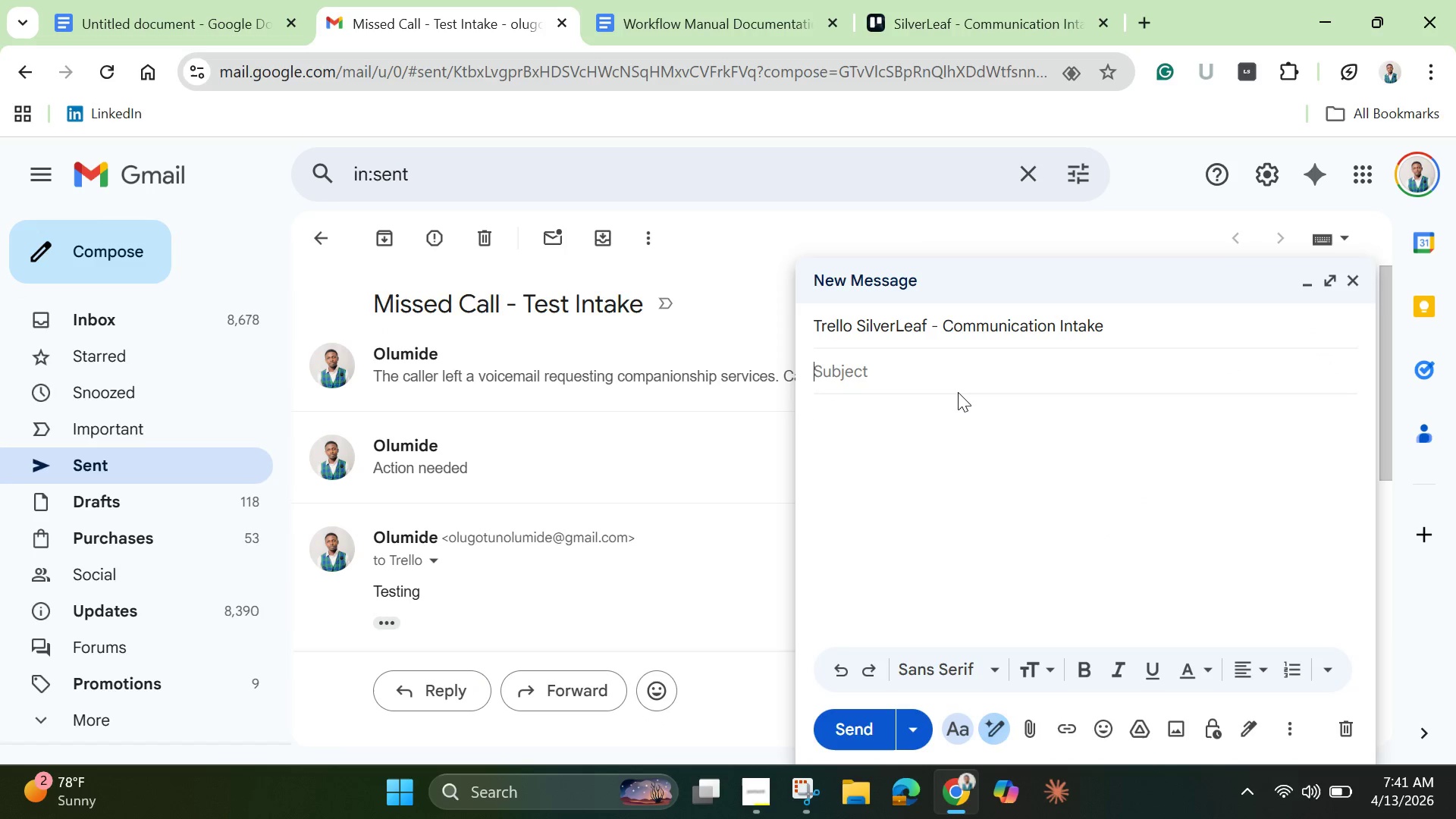 
type(Email Test )
 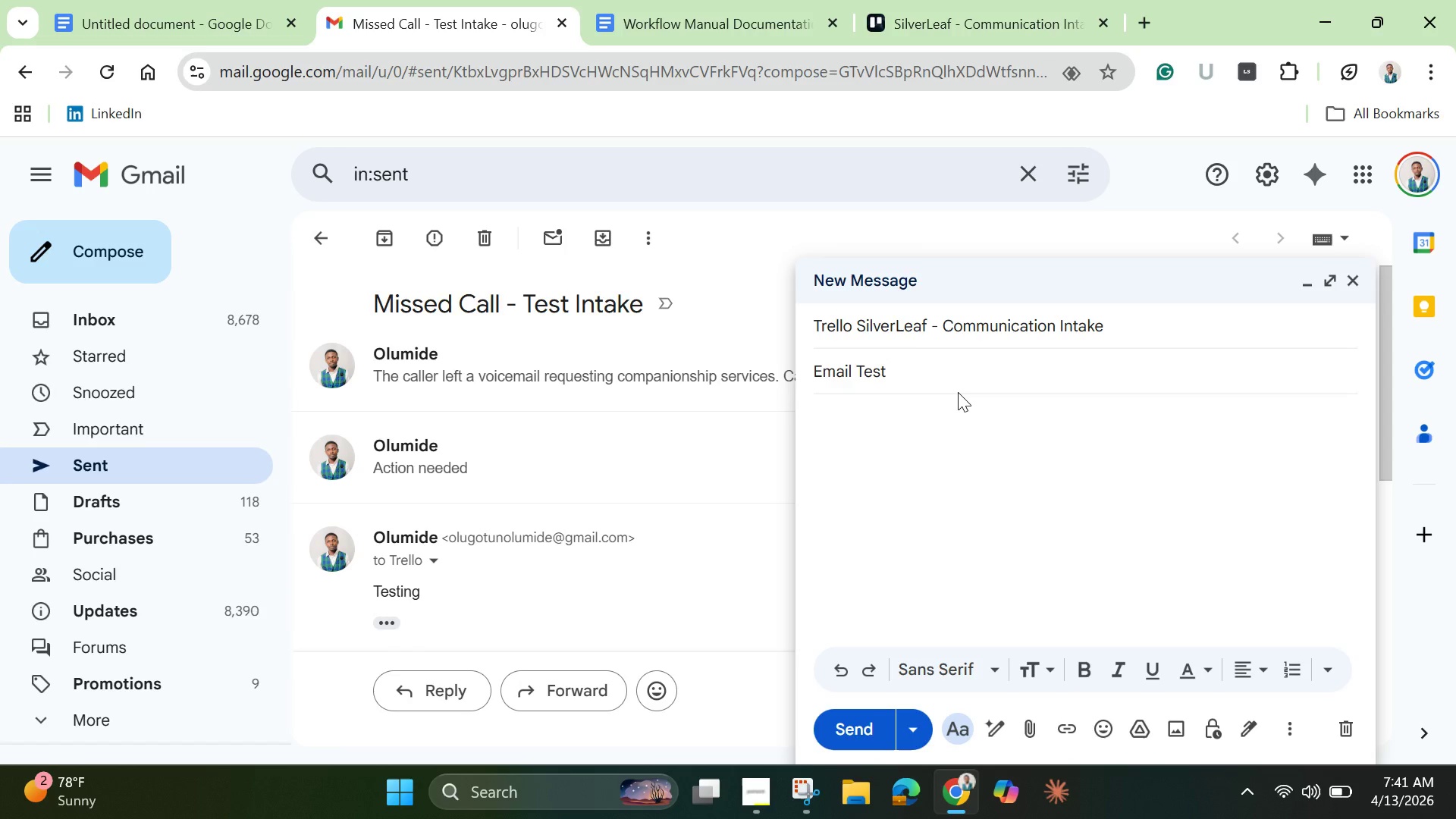 
left_click([908, 463])
 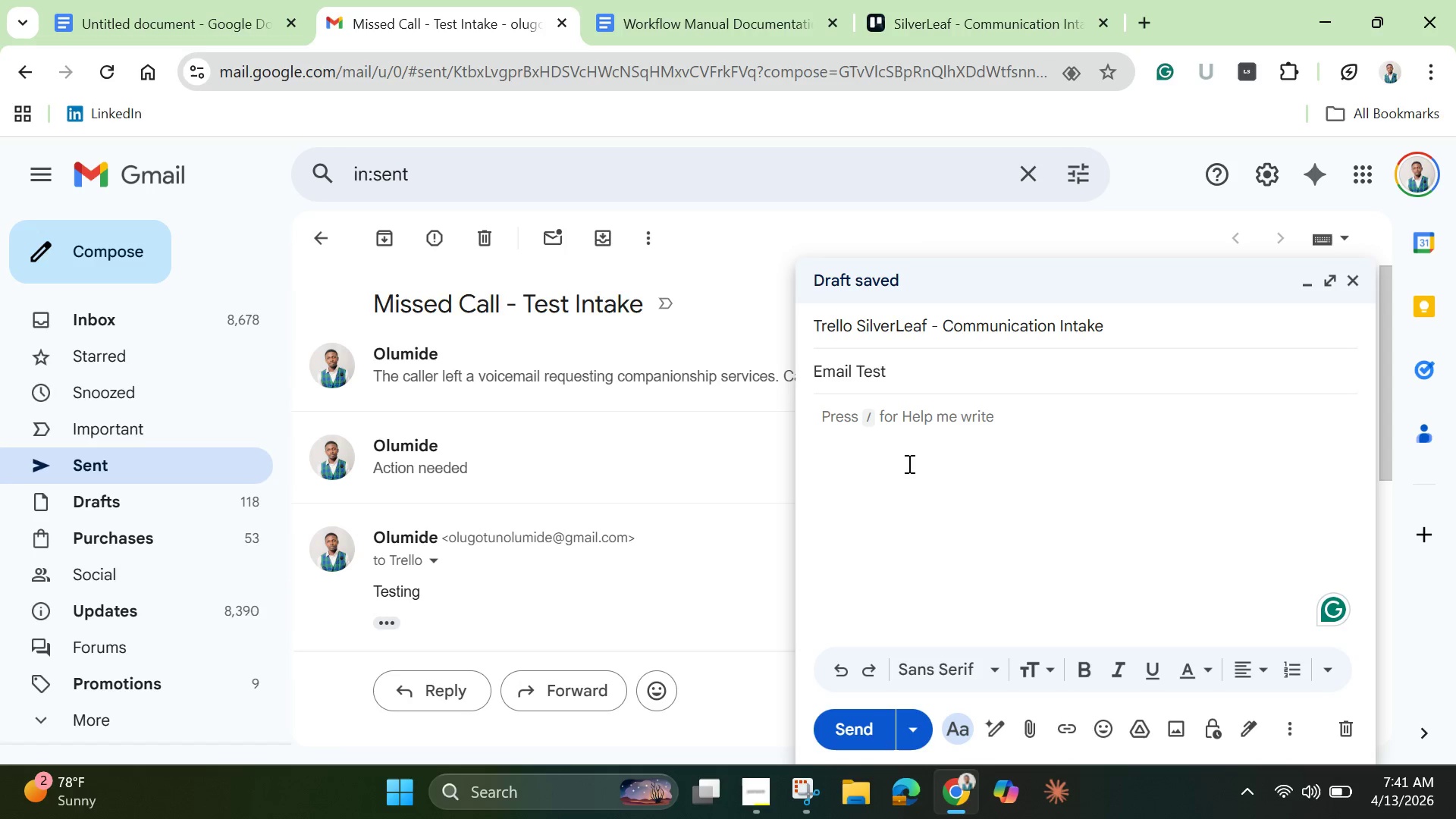 
type(Creating Email)
 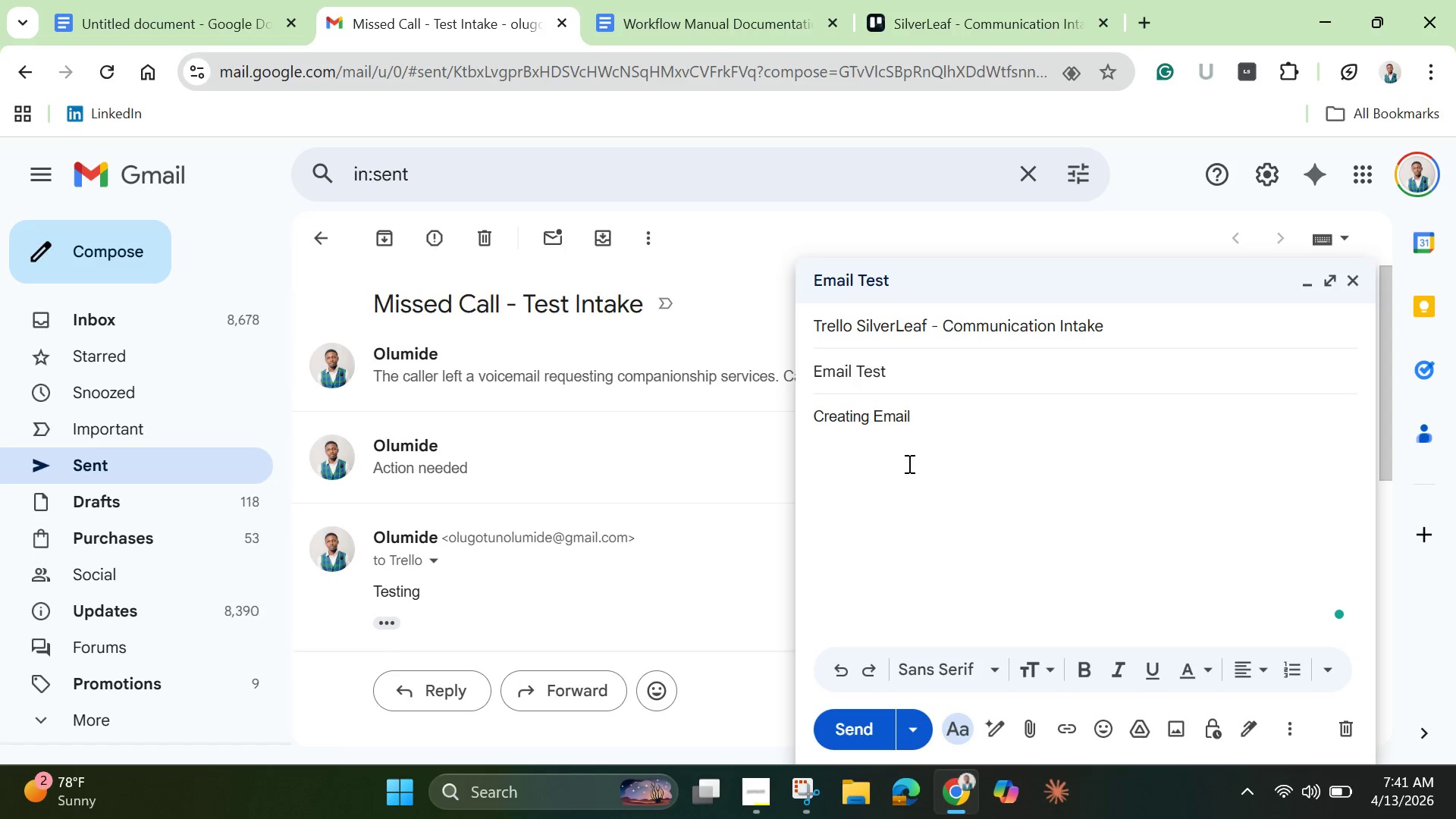 
key(Enter)
 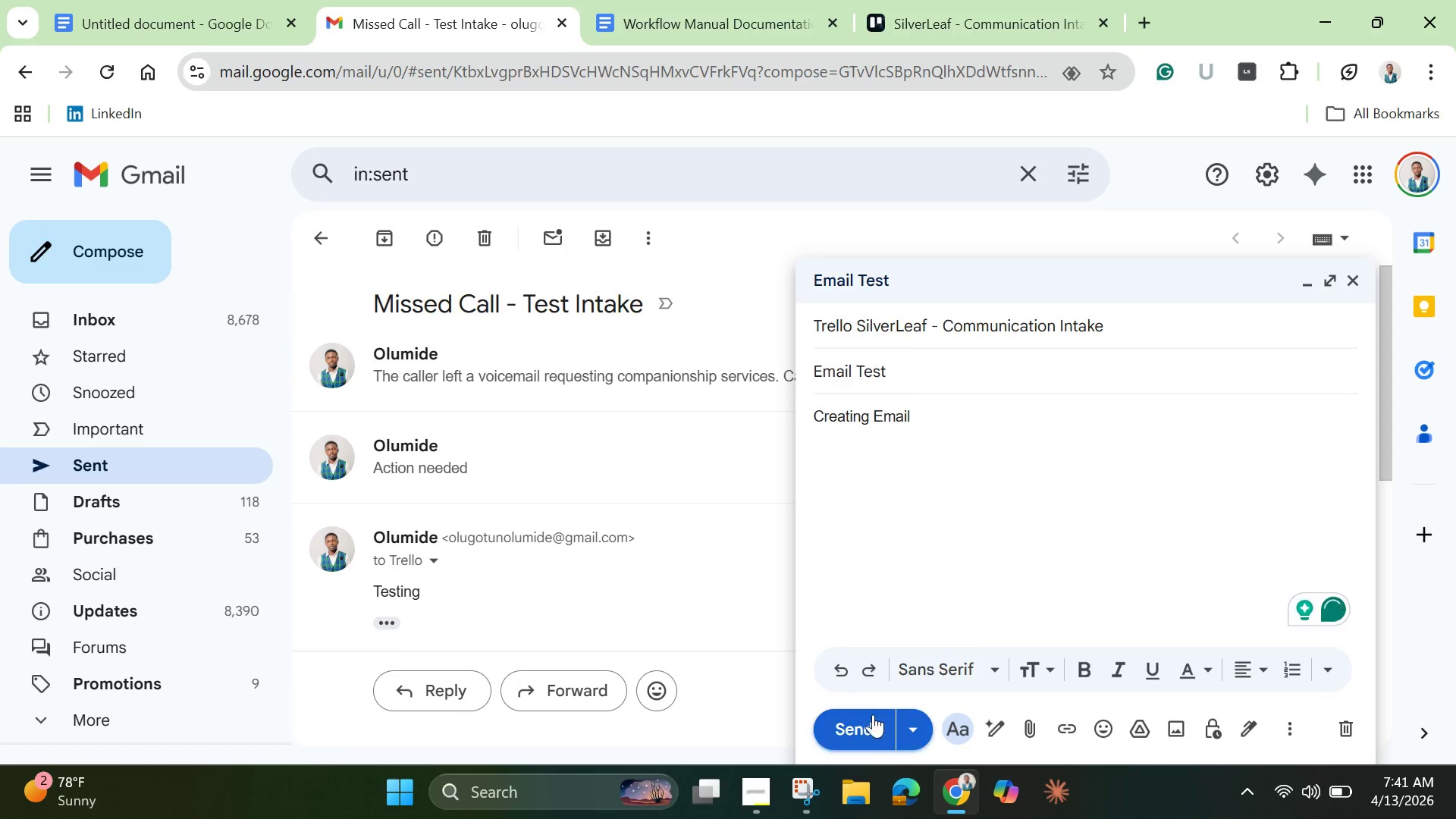 
left_click([862, 736])
 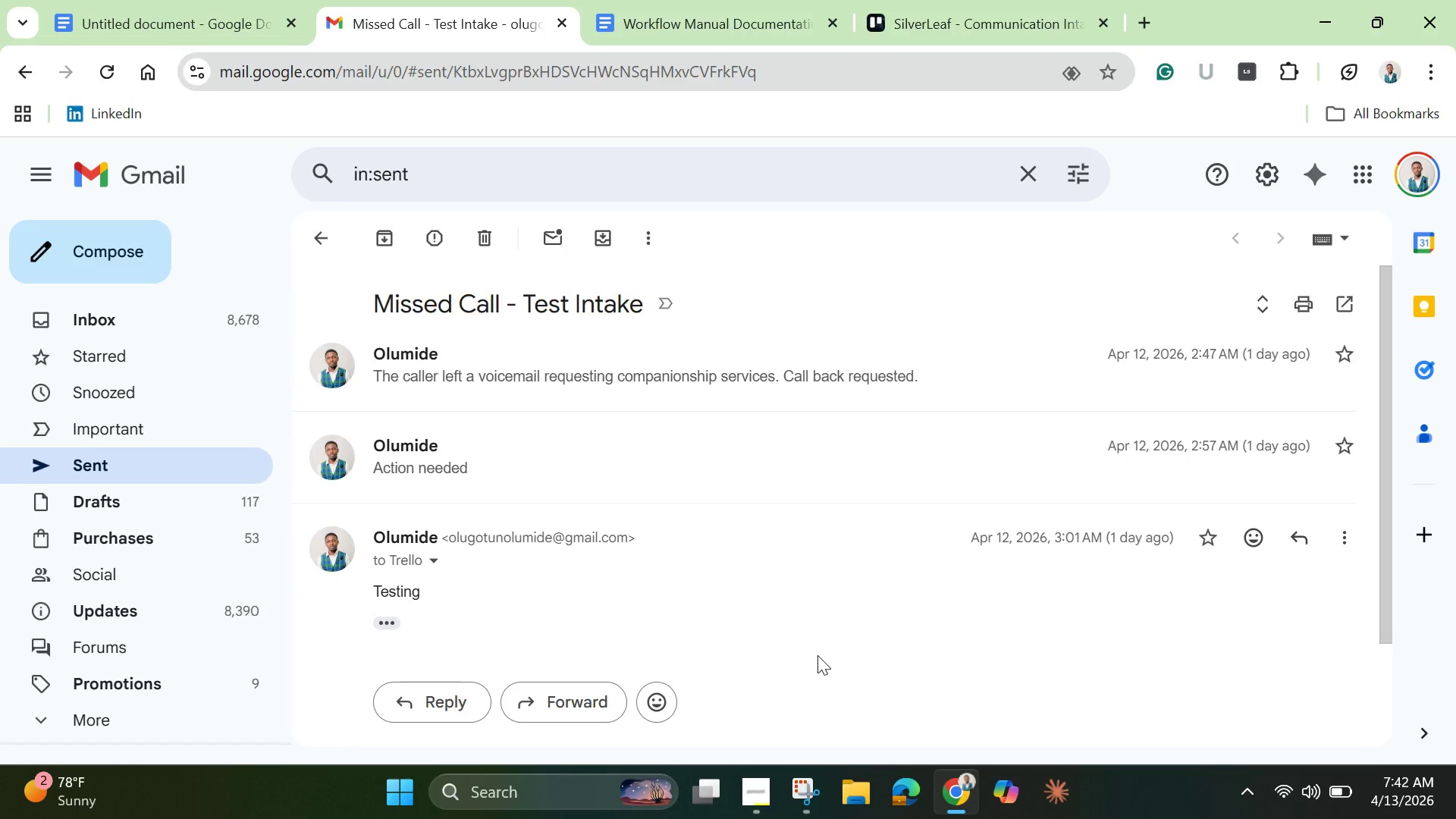 
wait(56.72)
 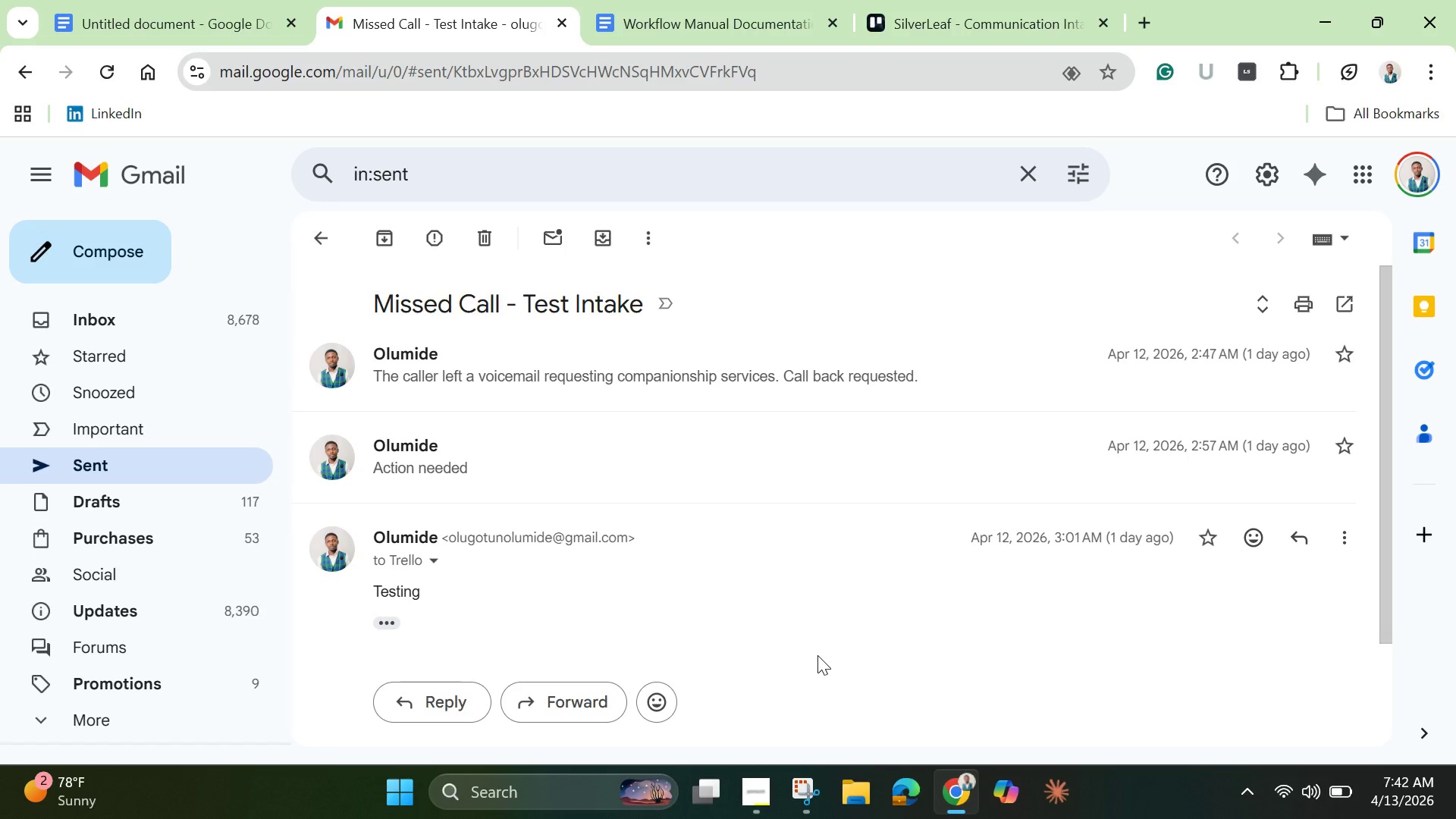 
left_click([969, 16])
 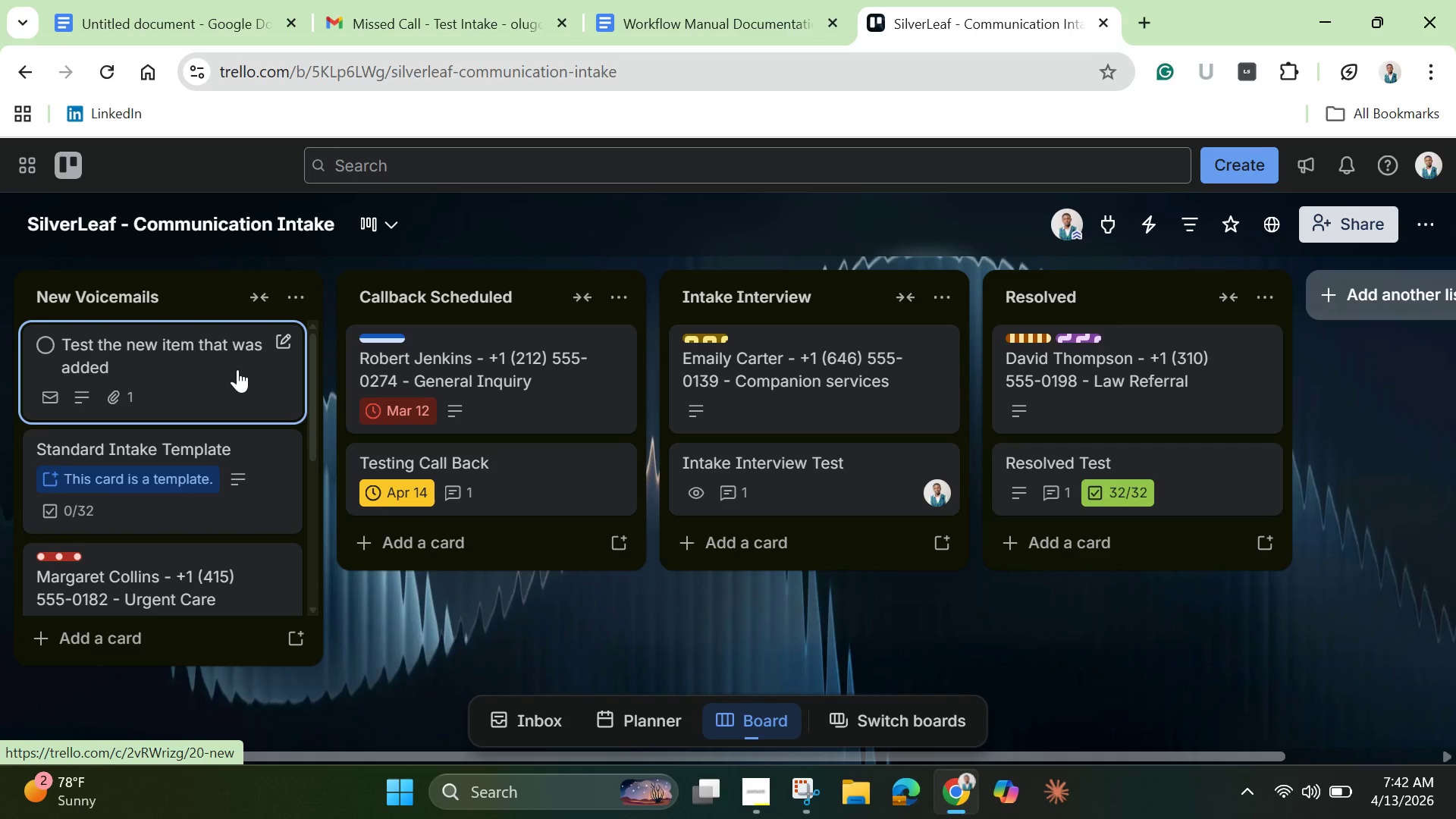 
left_click([202, 389])
 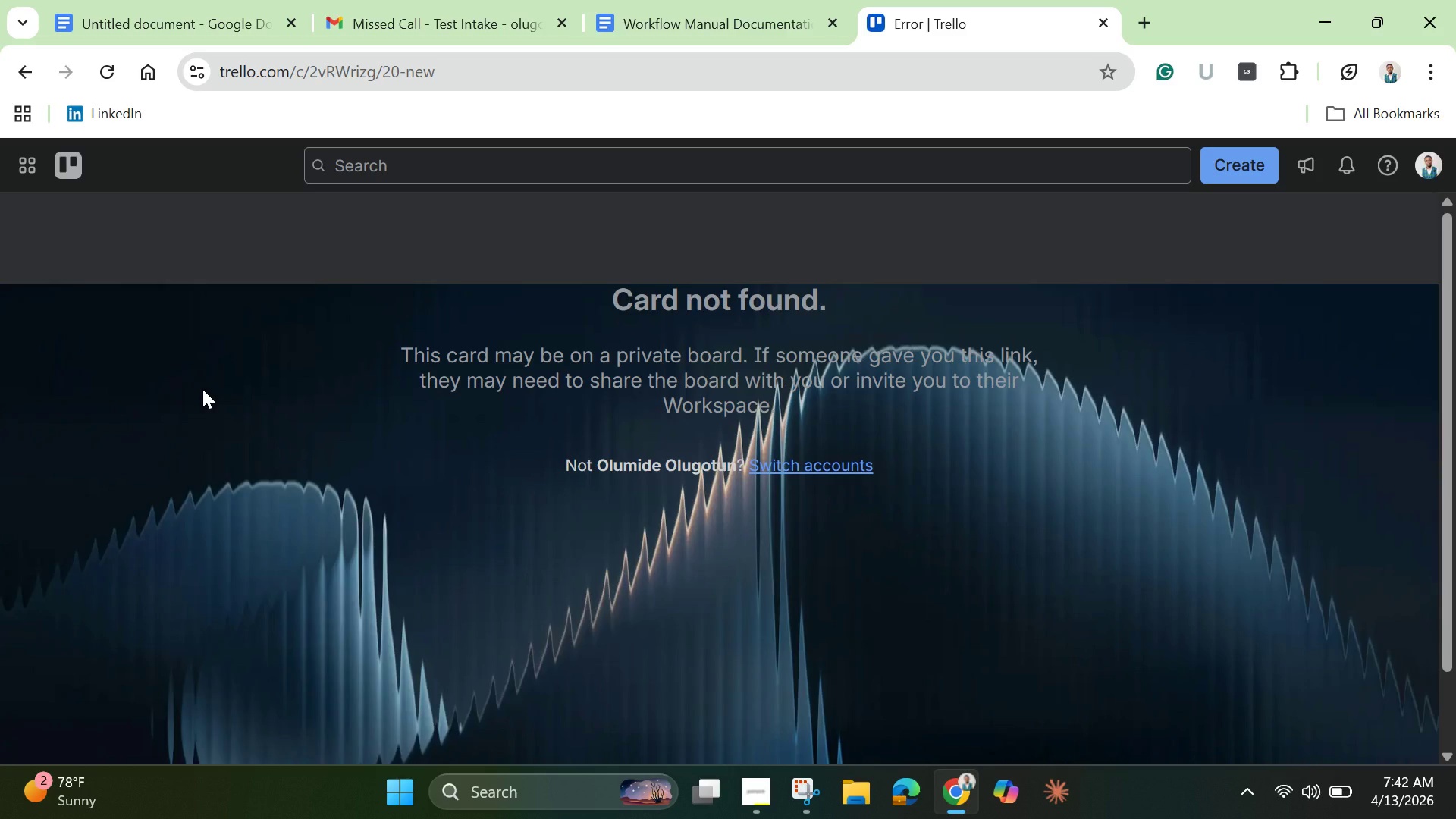 
wait(10.42)
 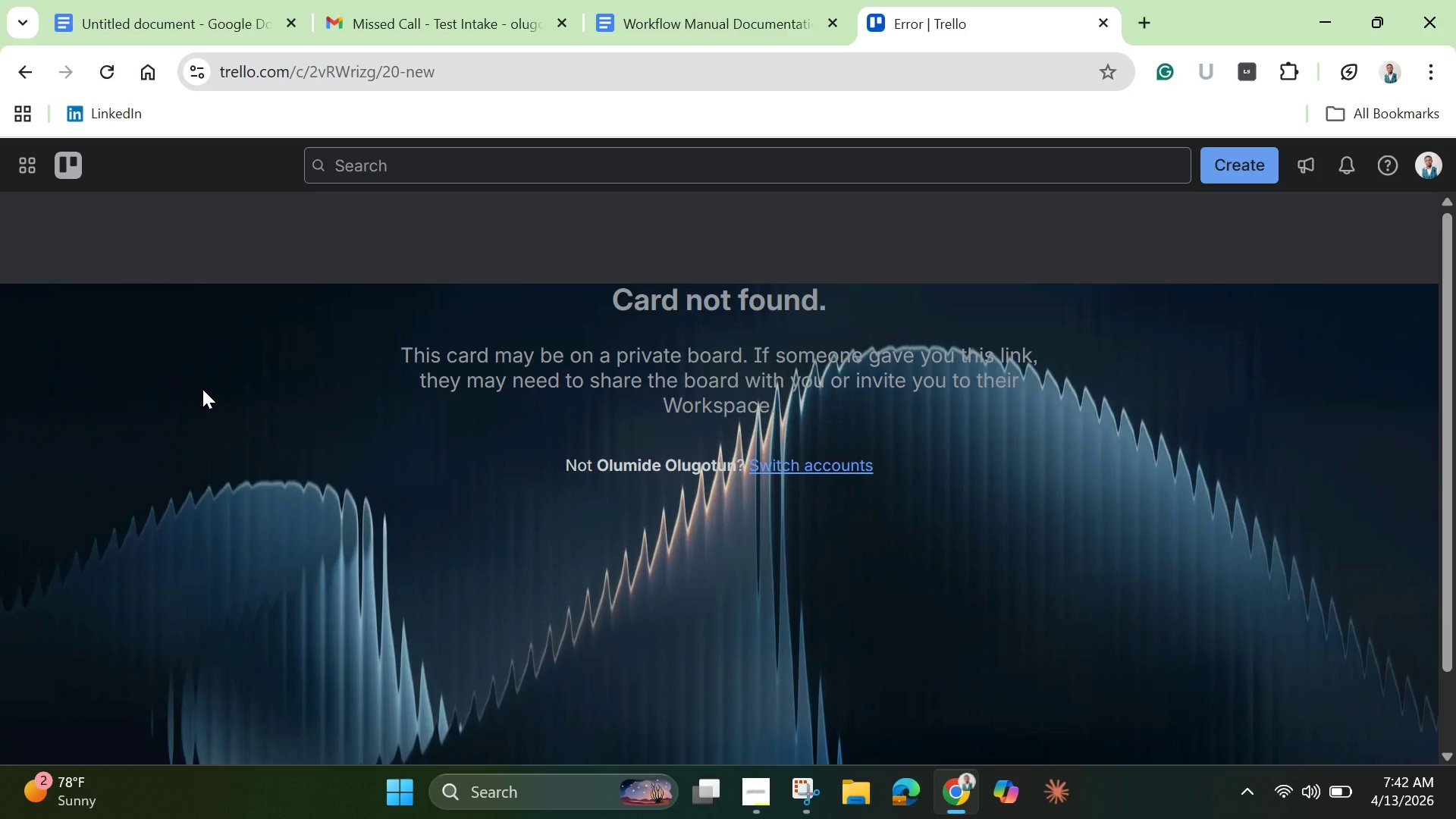 
left_click([105, 77])
 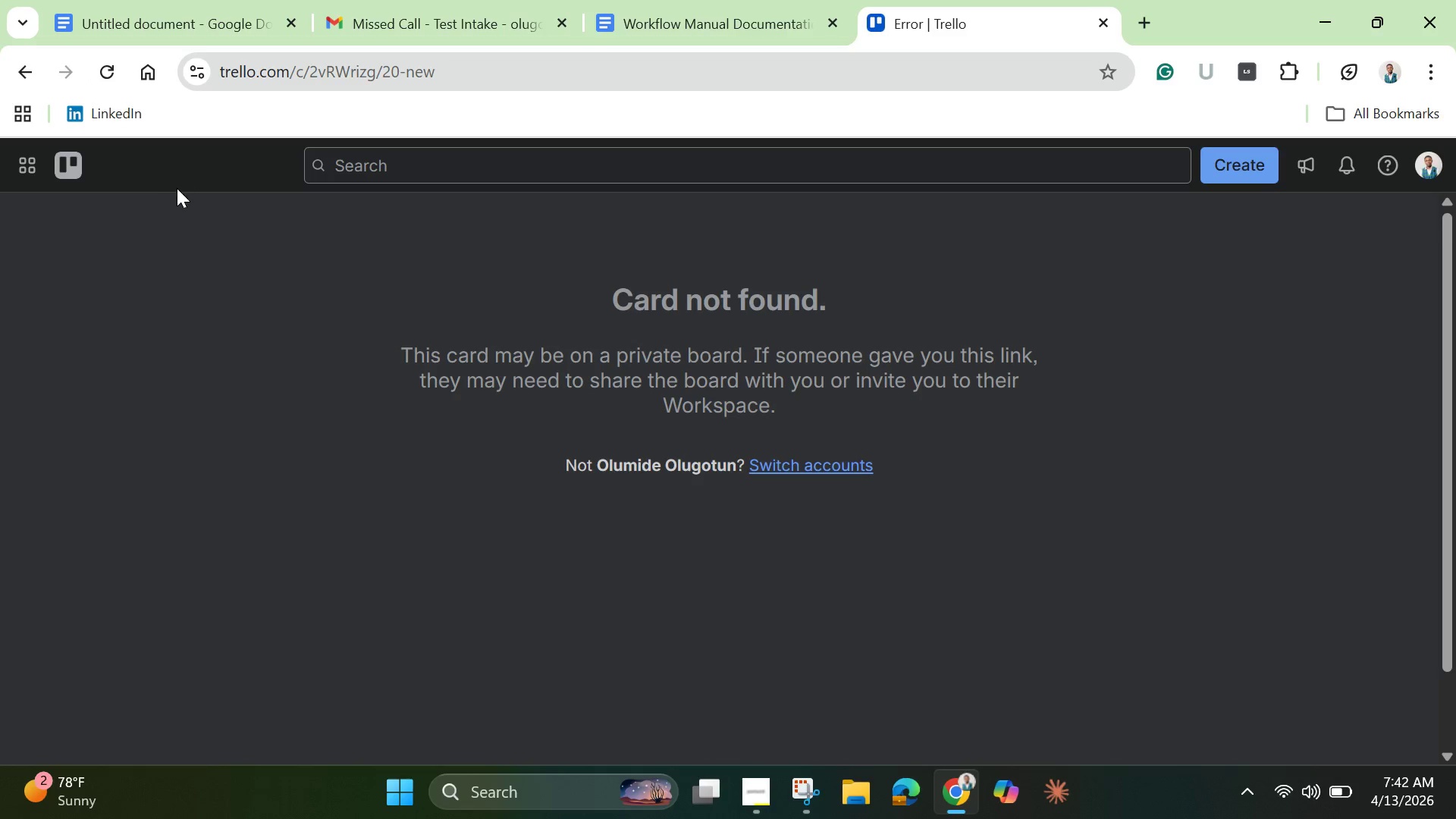 
wait(7.52)
 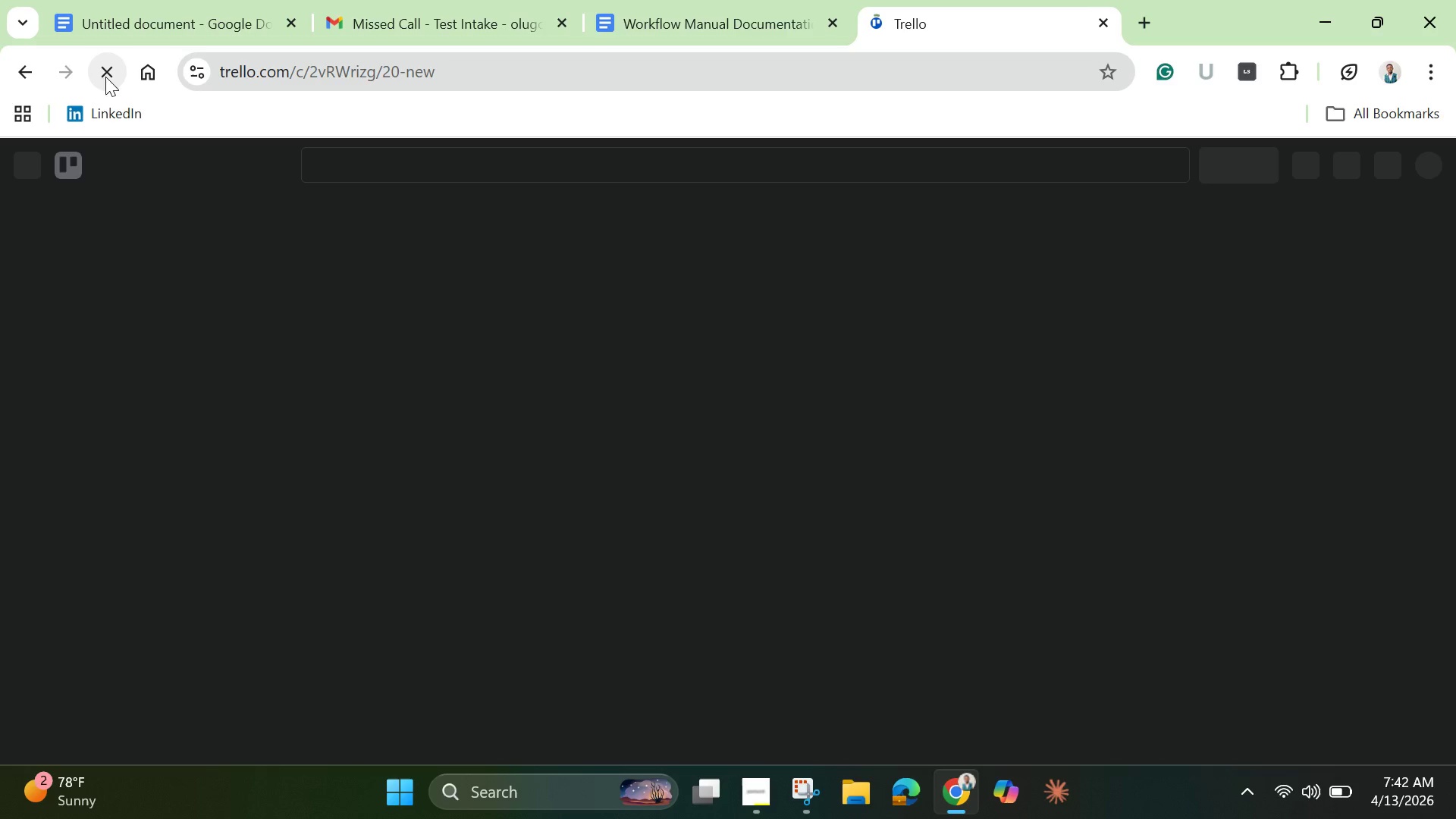 
left_click([843, 465])
 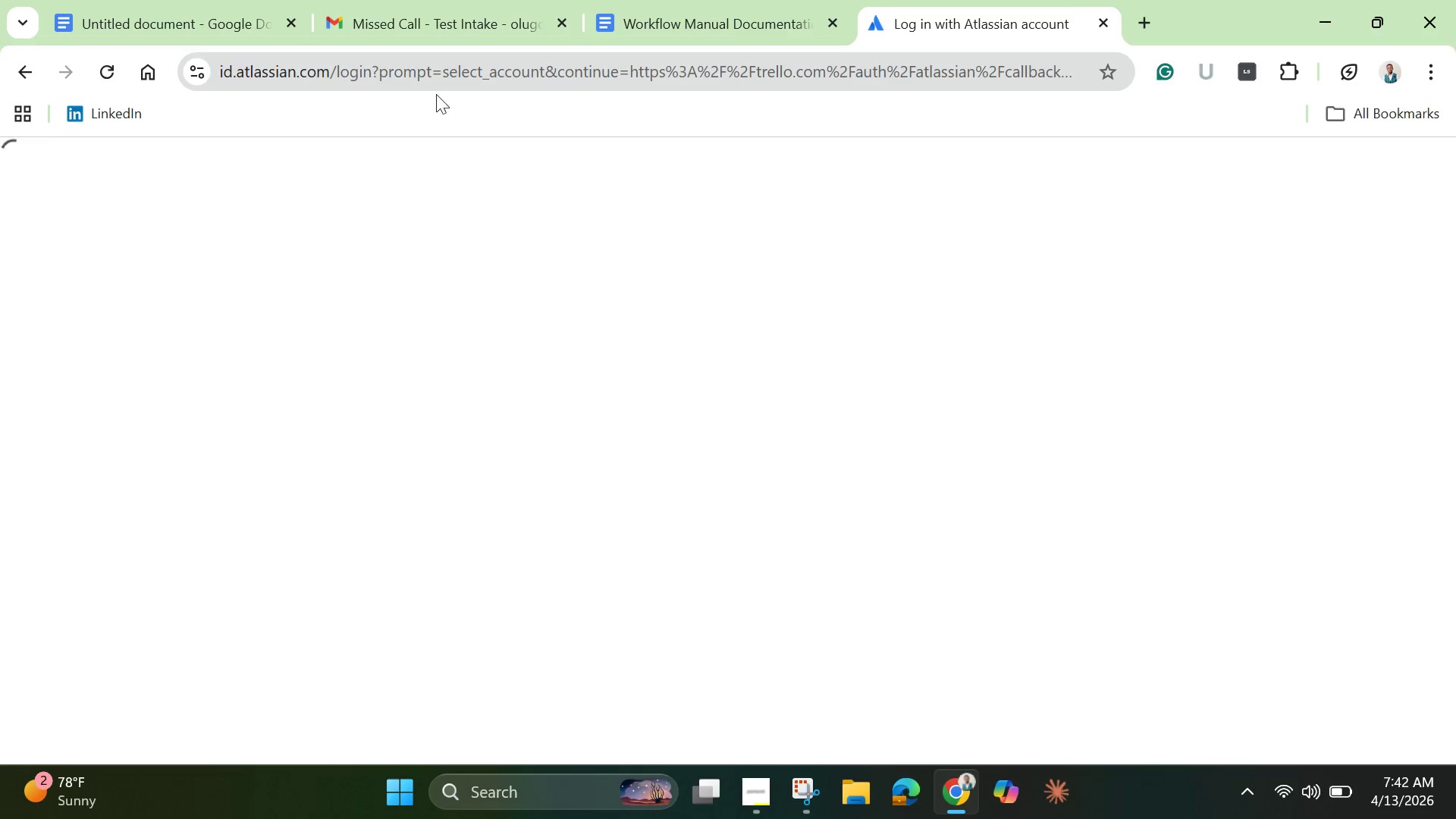 
wait(13.53)
 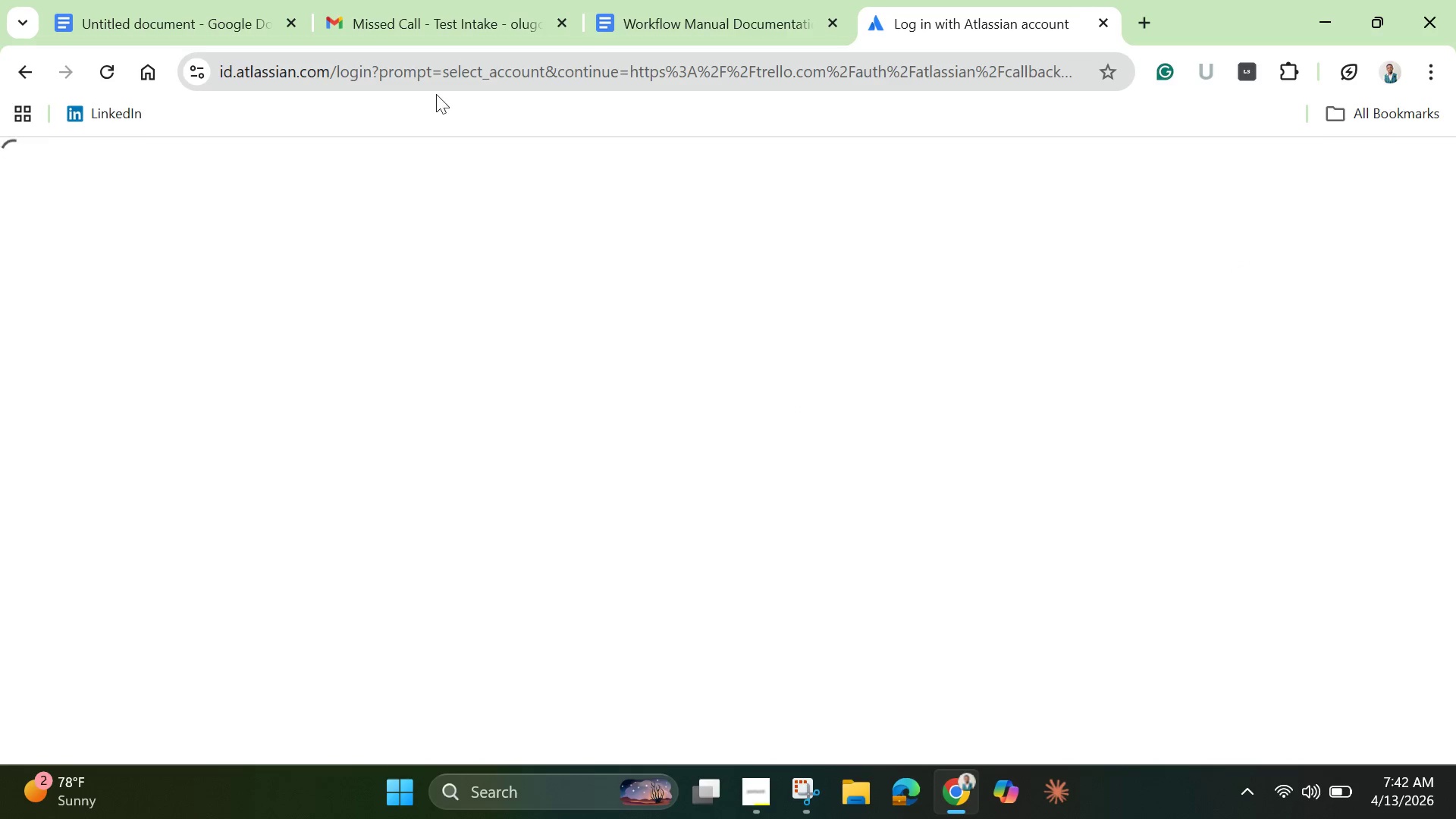 
left_click([774, 406])
 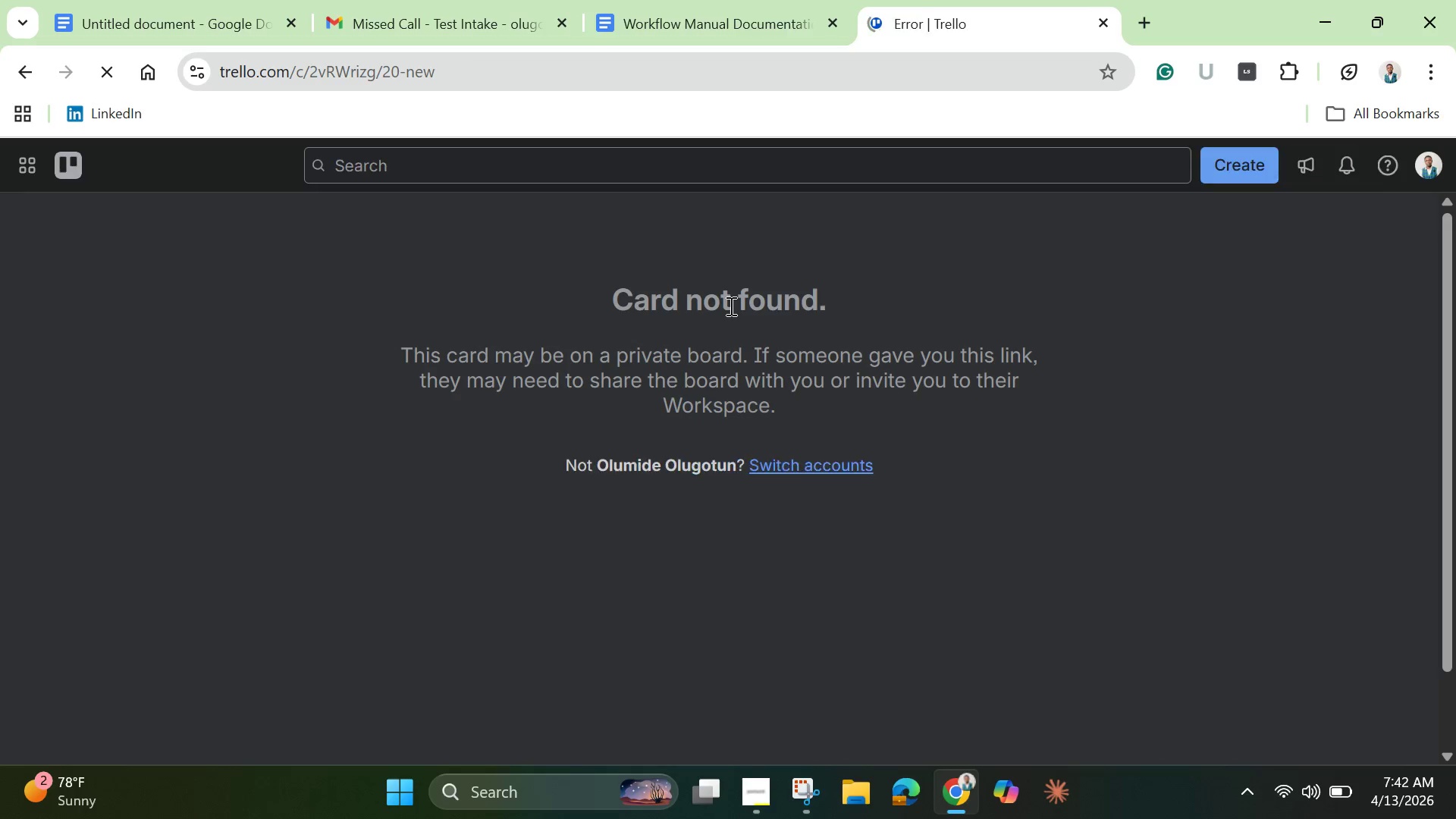 
wait(12.62)
 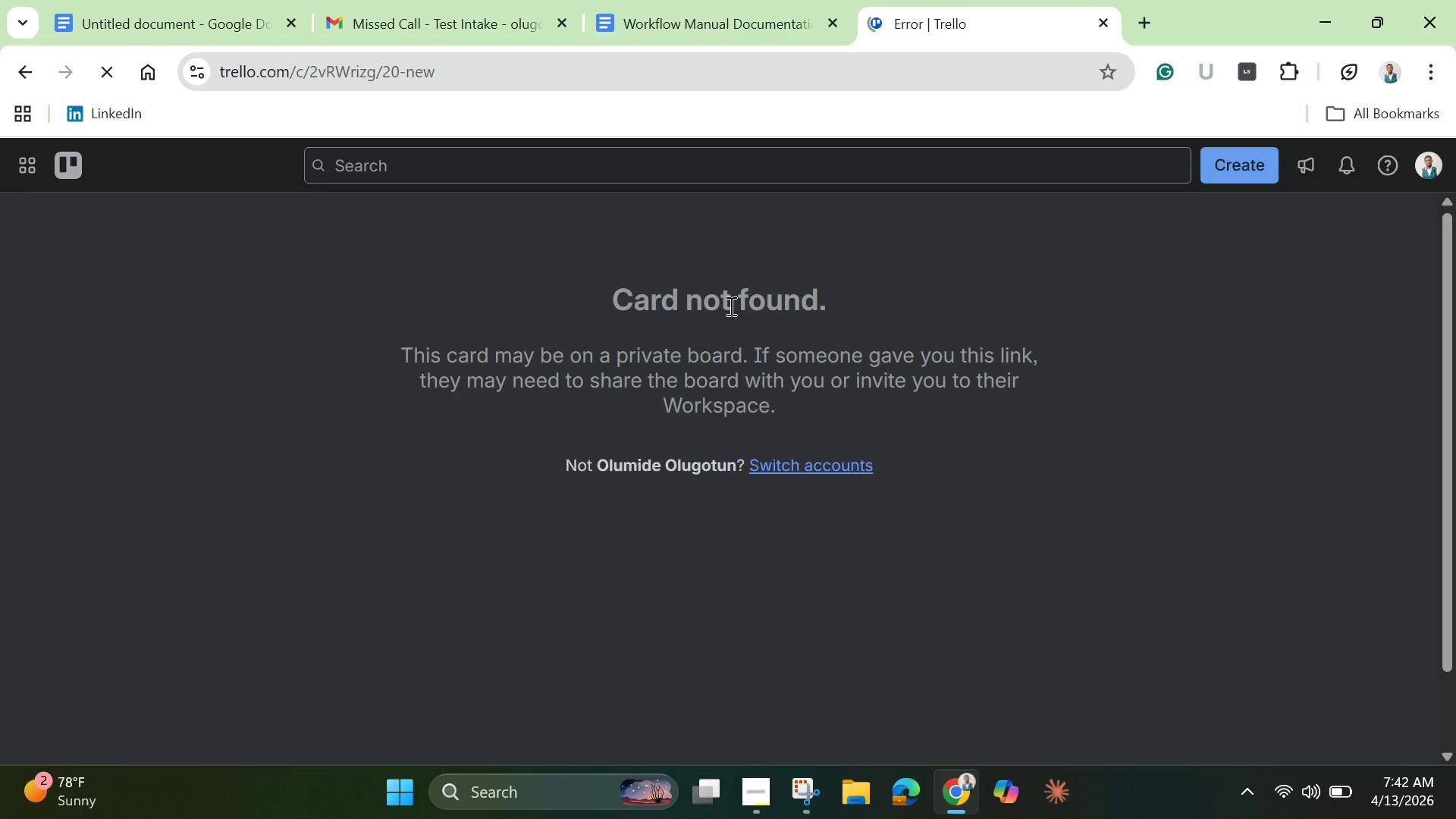 
left_click([52, 167])
 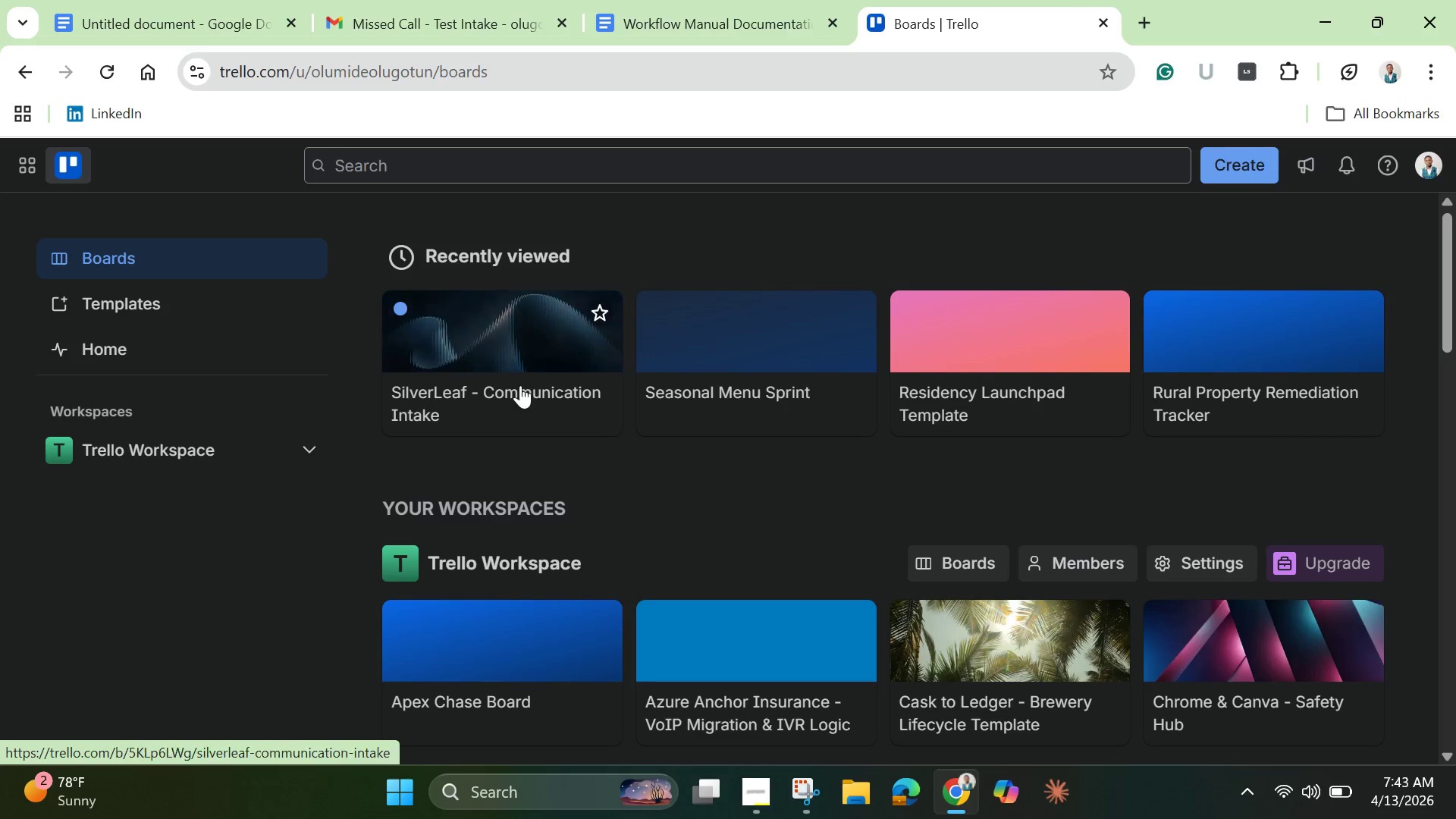 
left_click([497, 357])
 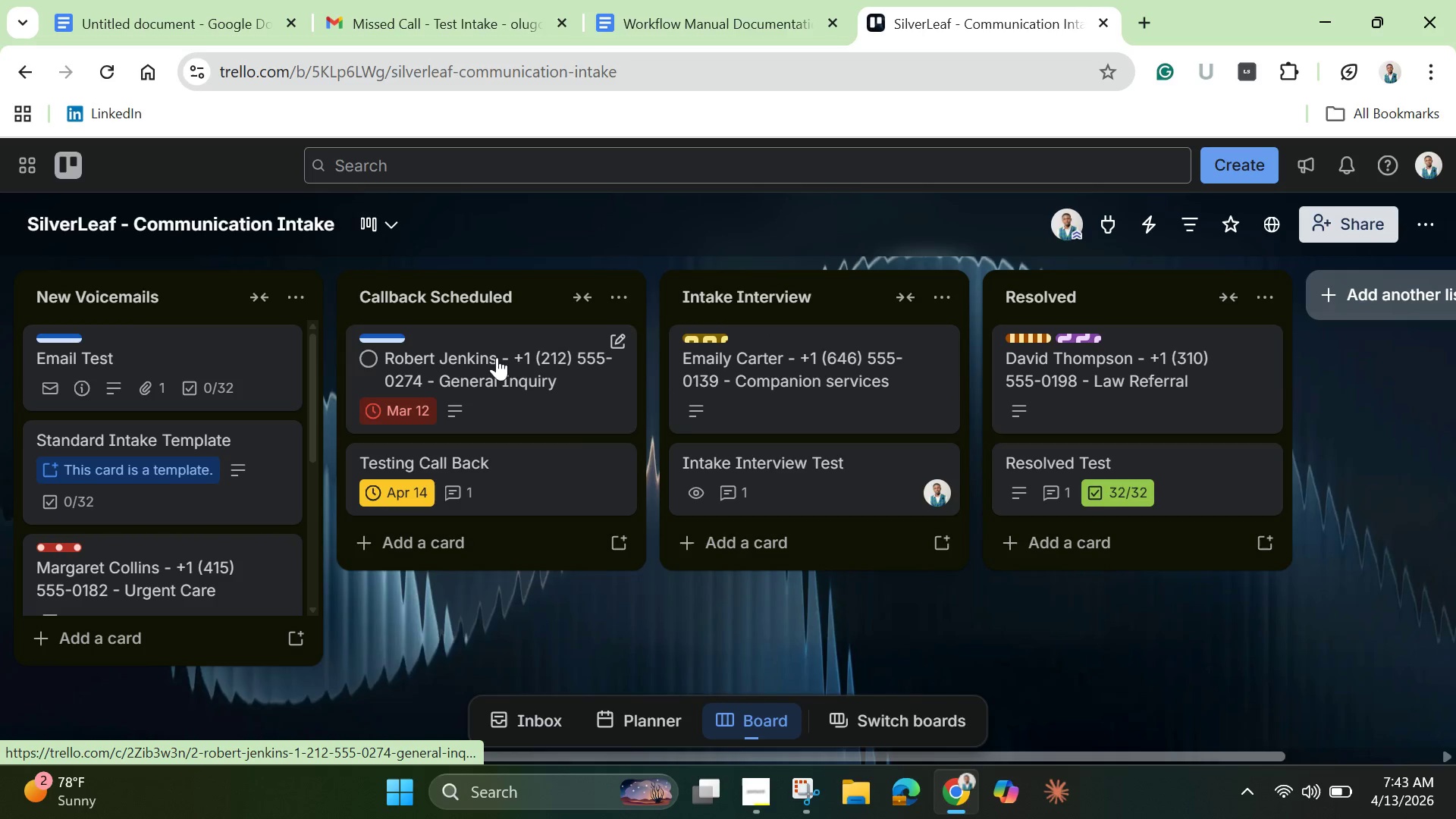 
wait(5.47)
 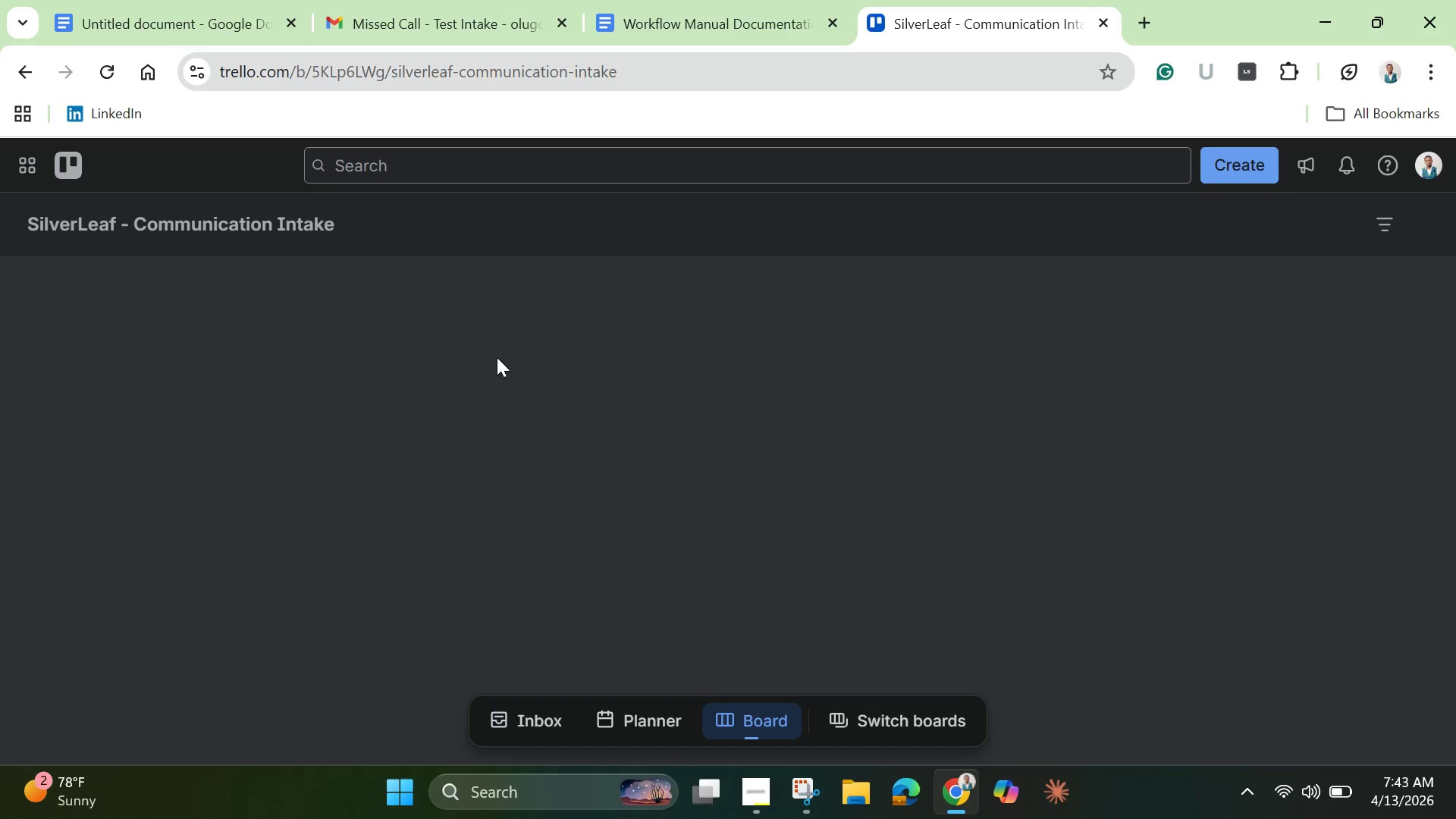 
left_click([193, 350])
 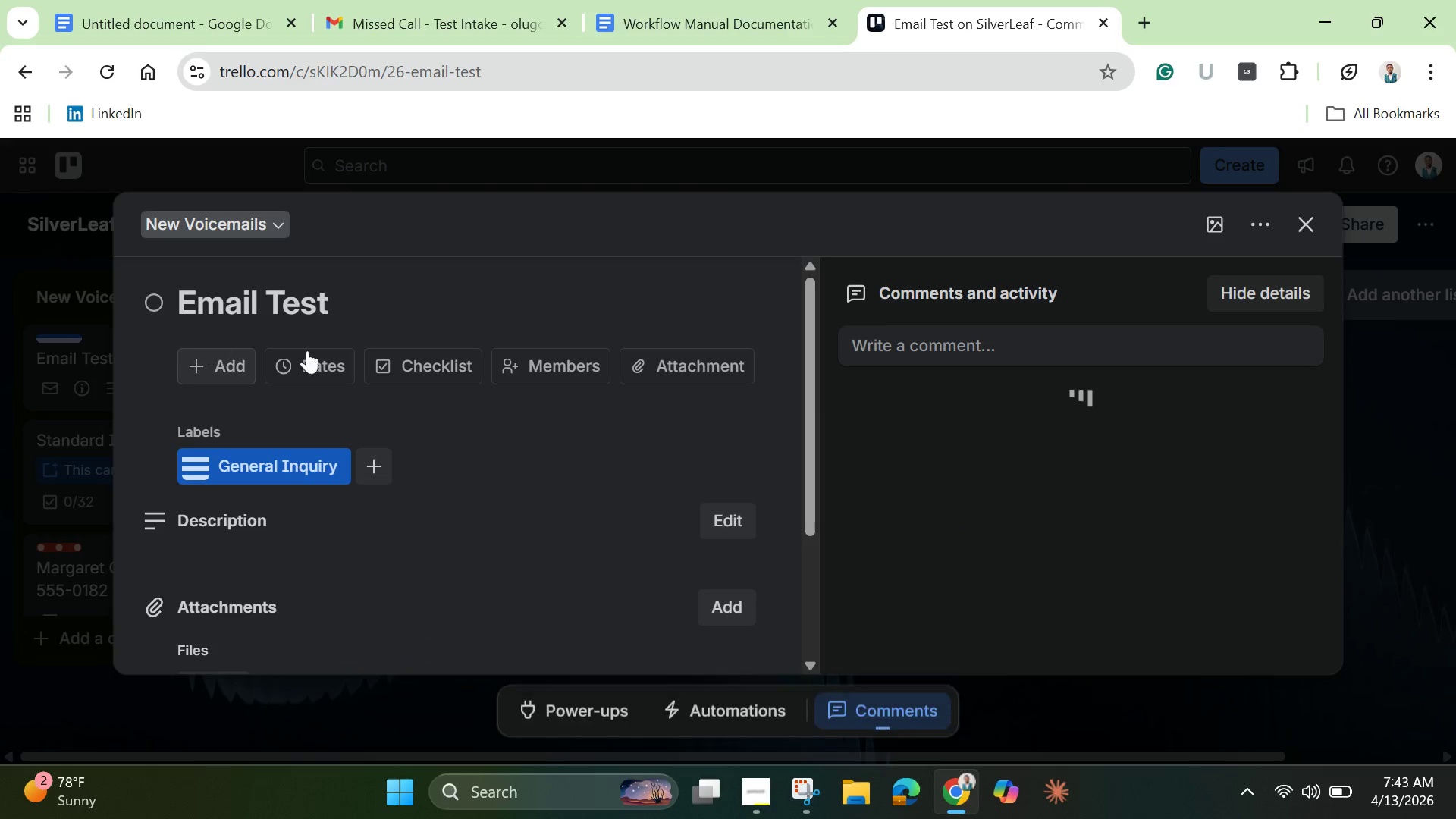 
scroll: coordinate [346, 370], scroll_direction: down, amount: 28.0
 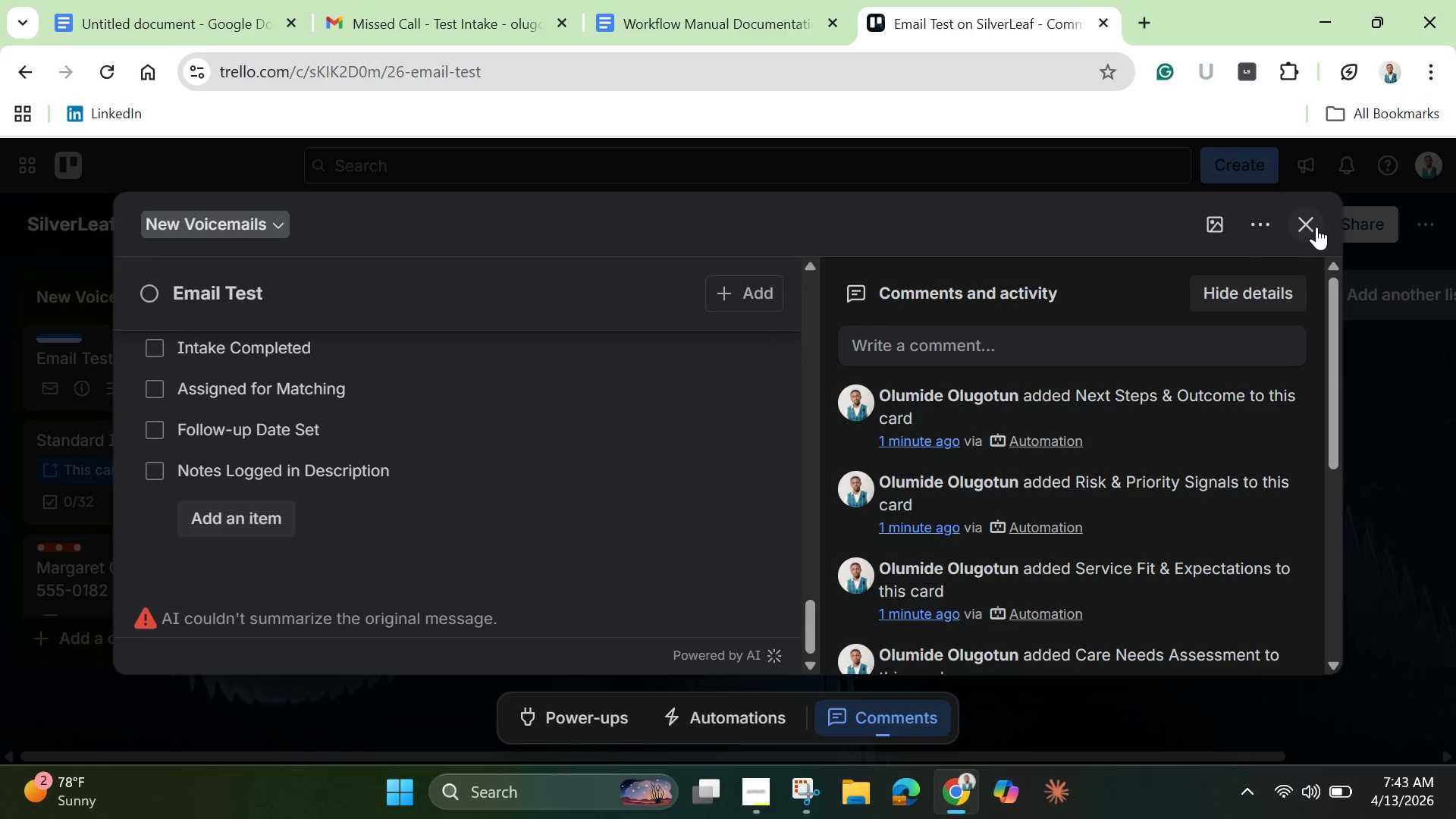 
wait(8.26)
 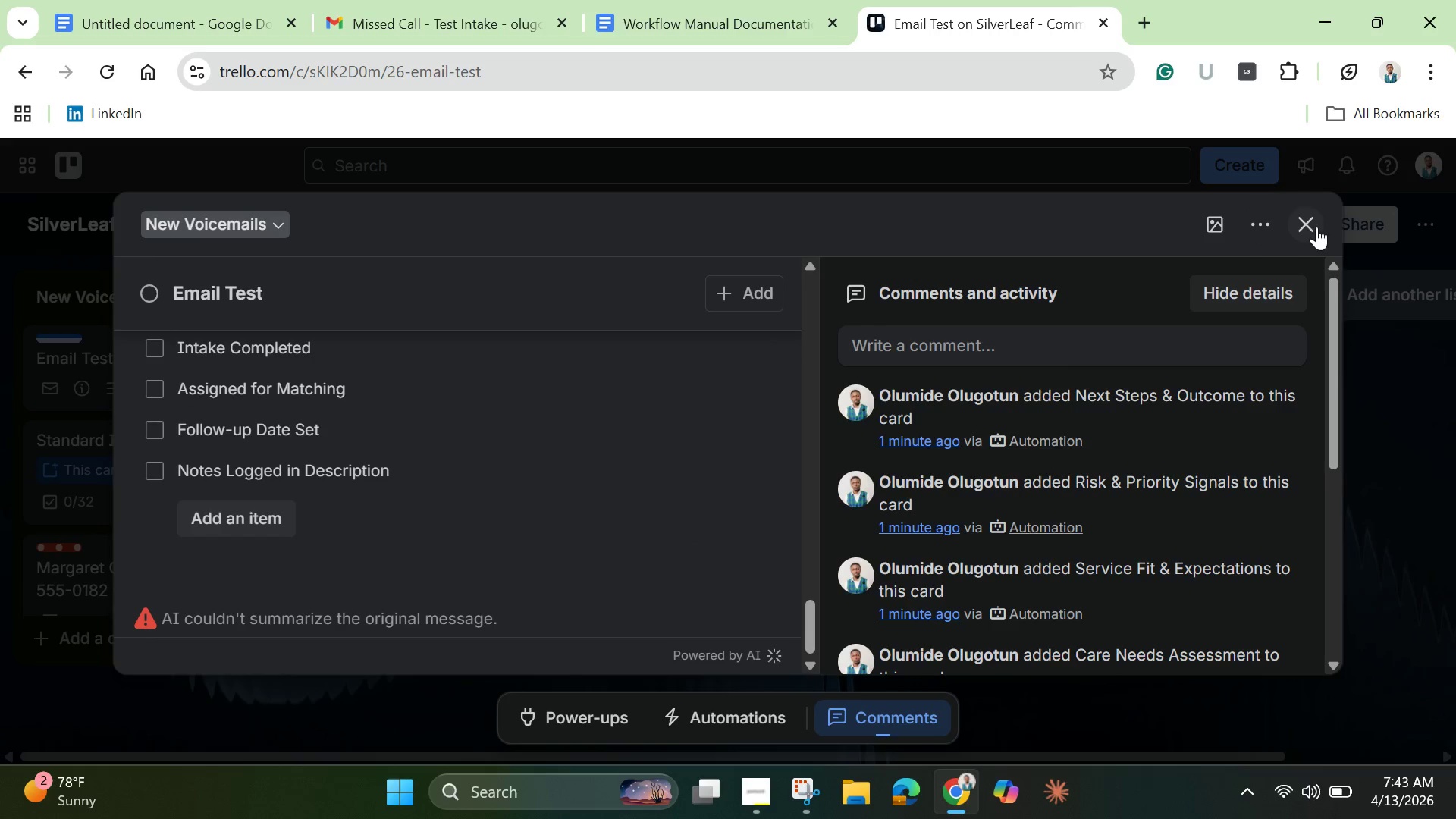 
left_click([1174, 479])
 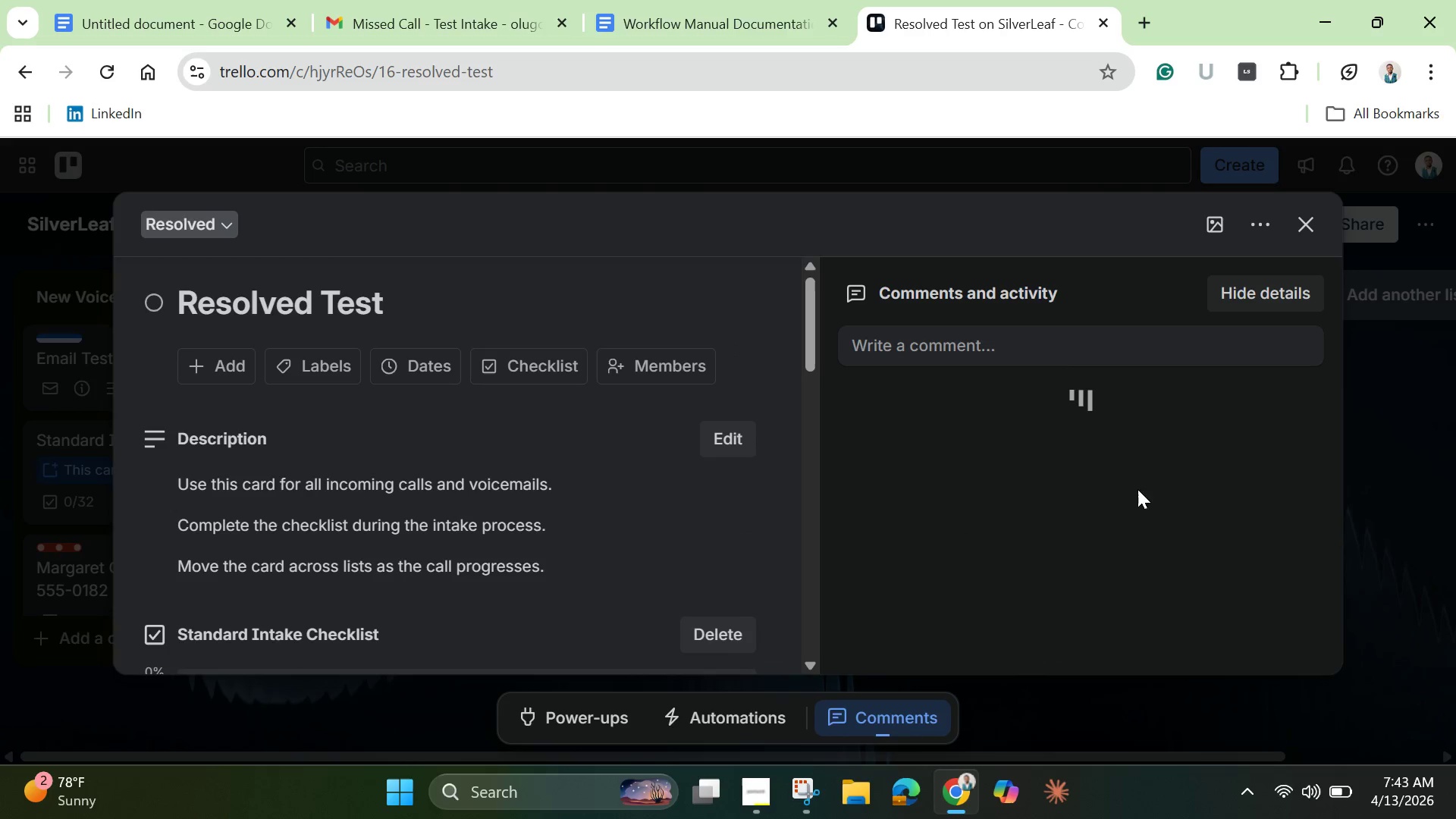 
scroll: coordinate [752, 519], scroll_direction: down, amount: 5.0
 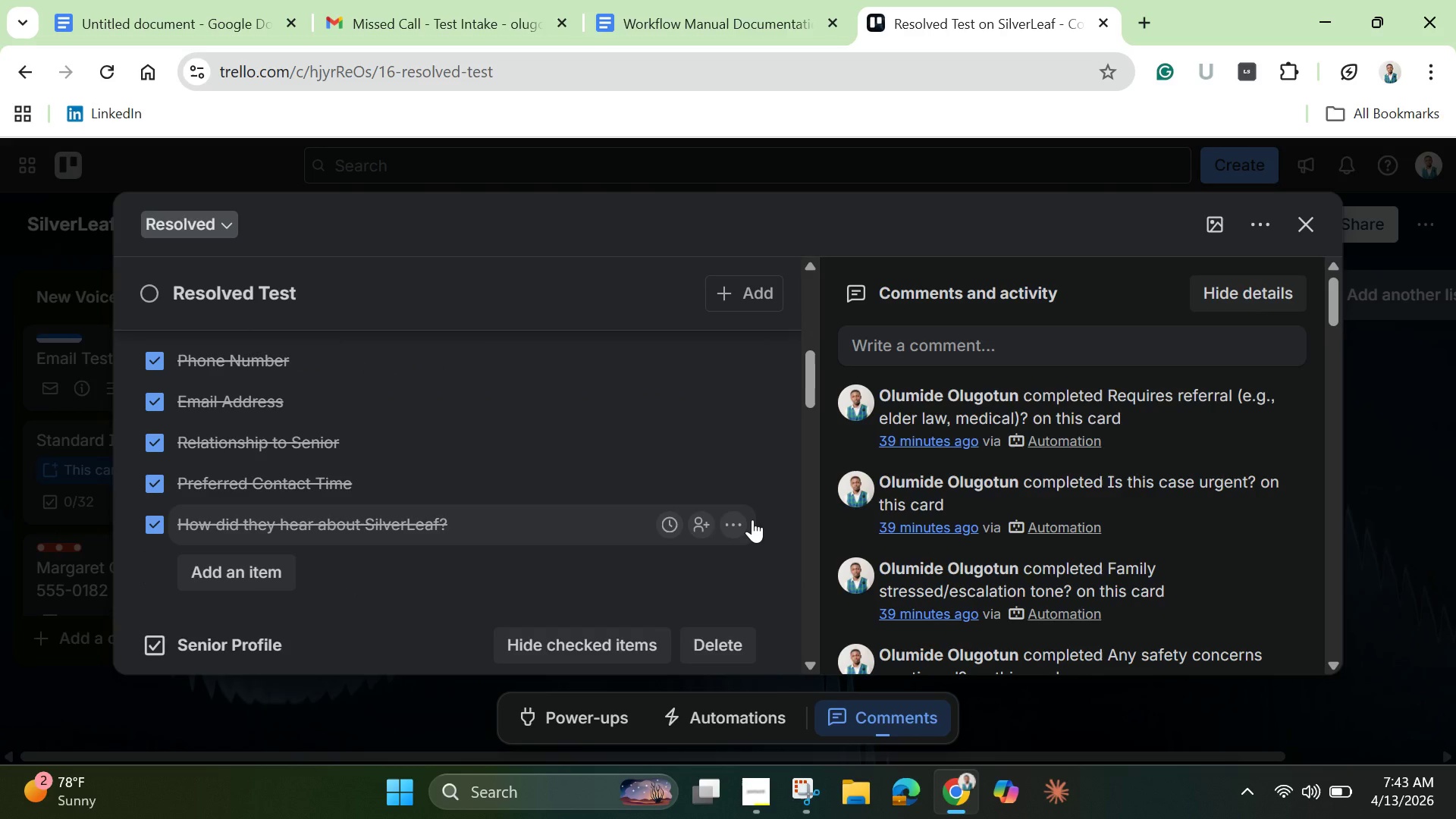 
scroll: coordinate [752, 518], scroll_direction: up, amount: 8.0
 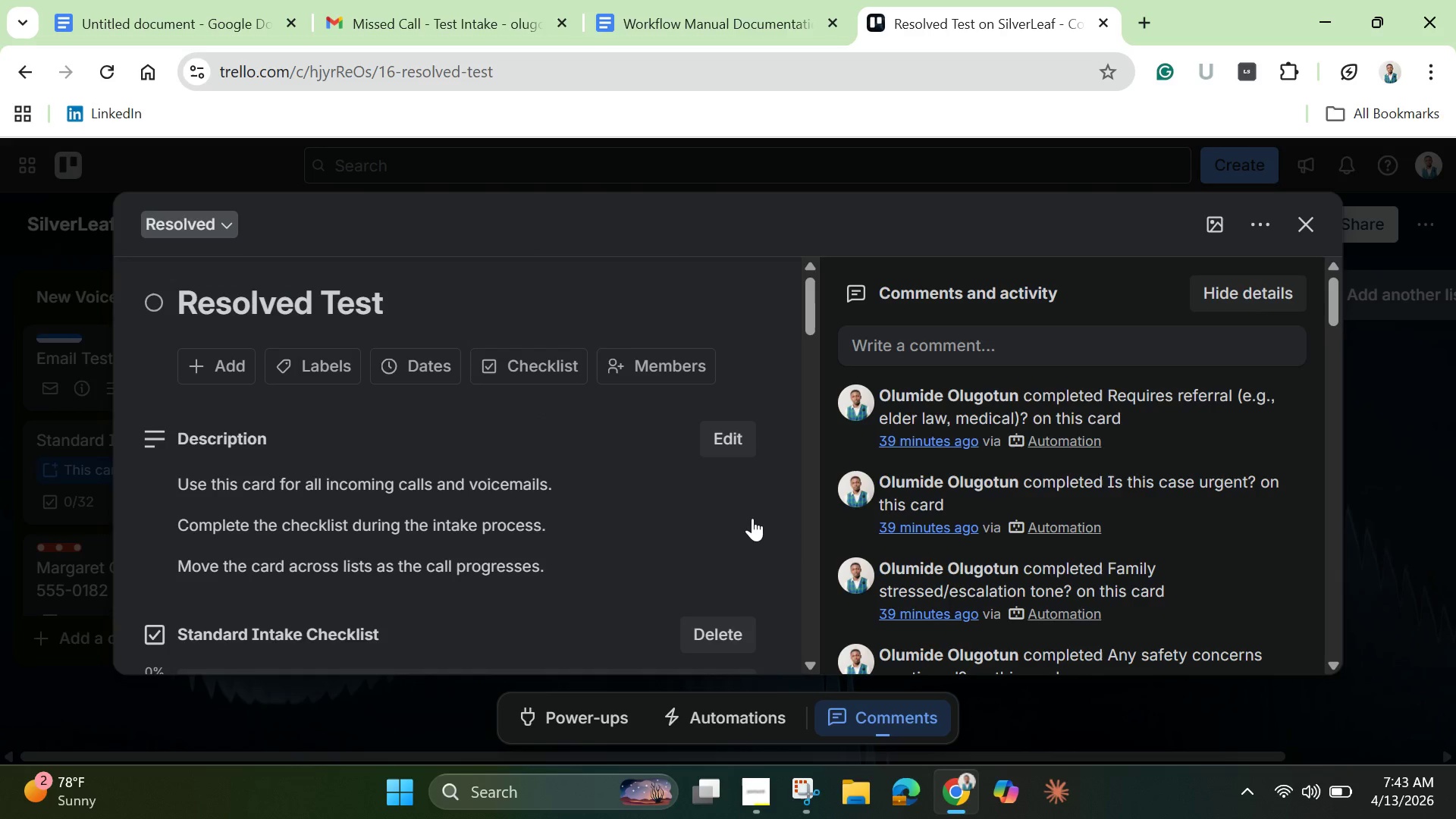 
scroll: coordinate [752, 518], scroll_direction: none, amount: 0.0
 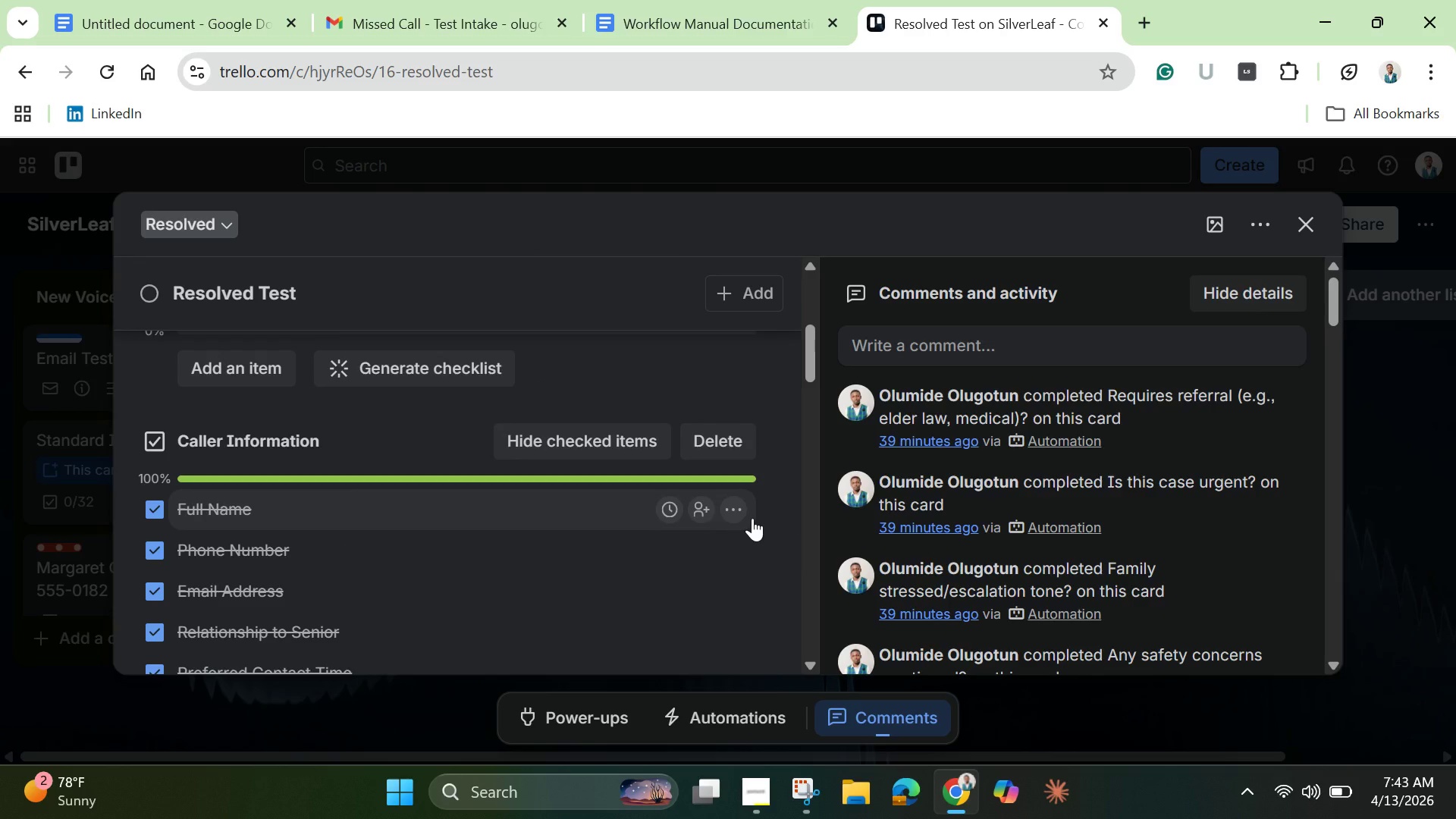 
scroll: coordinate [752, 518], scroll_direction: up, amount: 2.0
 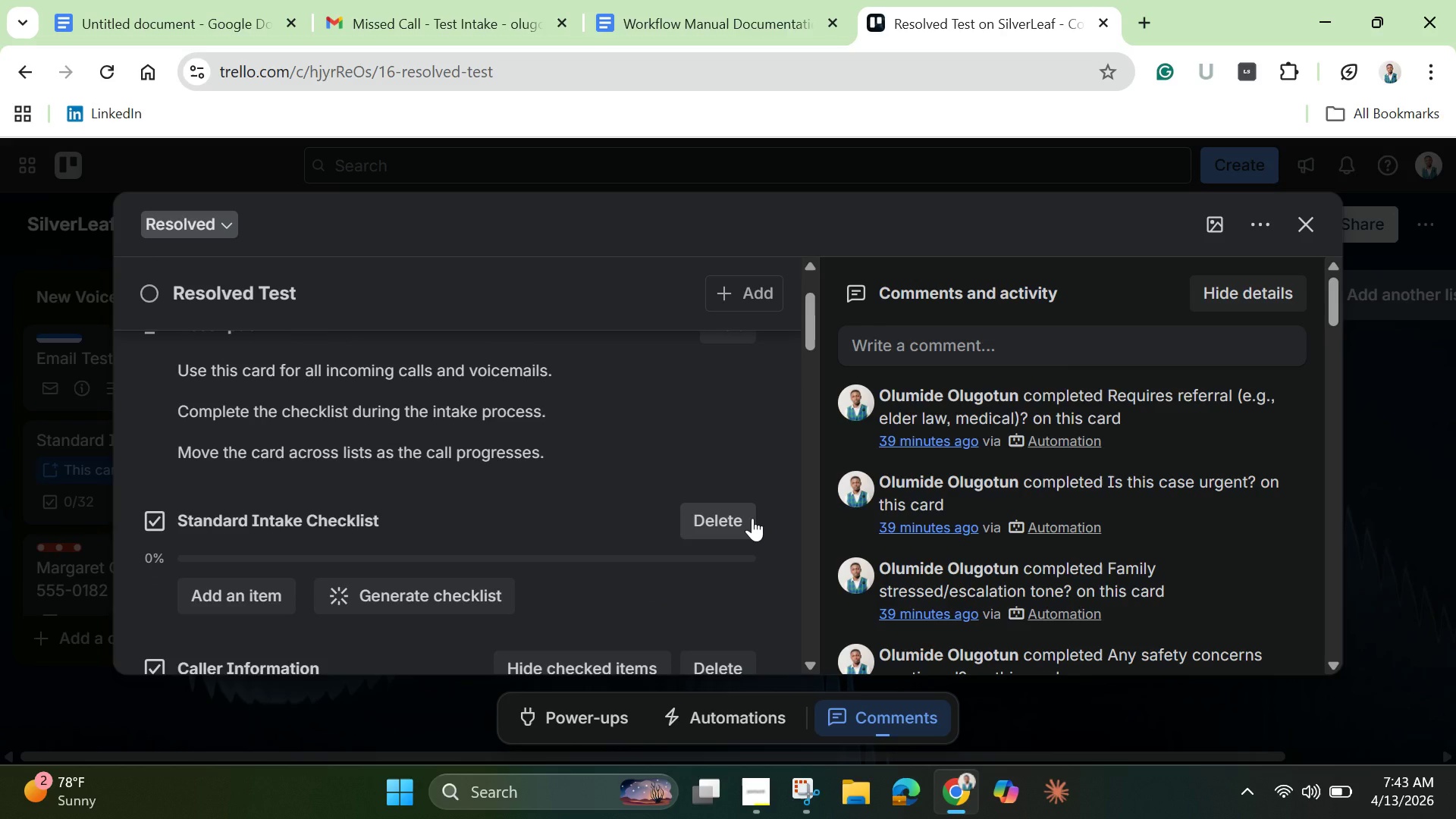 
scroll: coordinate [752, 518], scroll_direction: down, amount: 1.0
 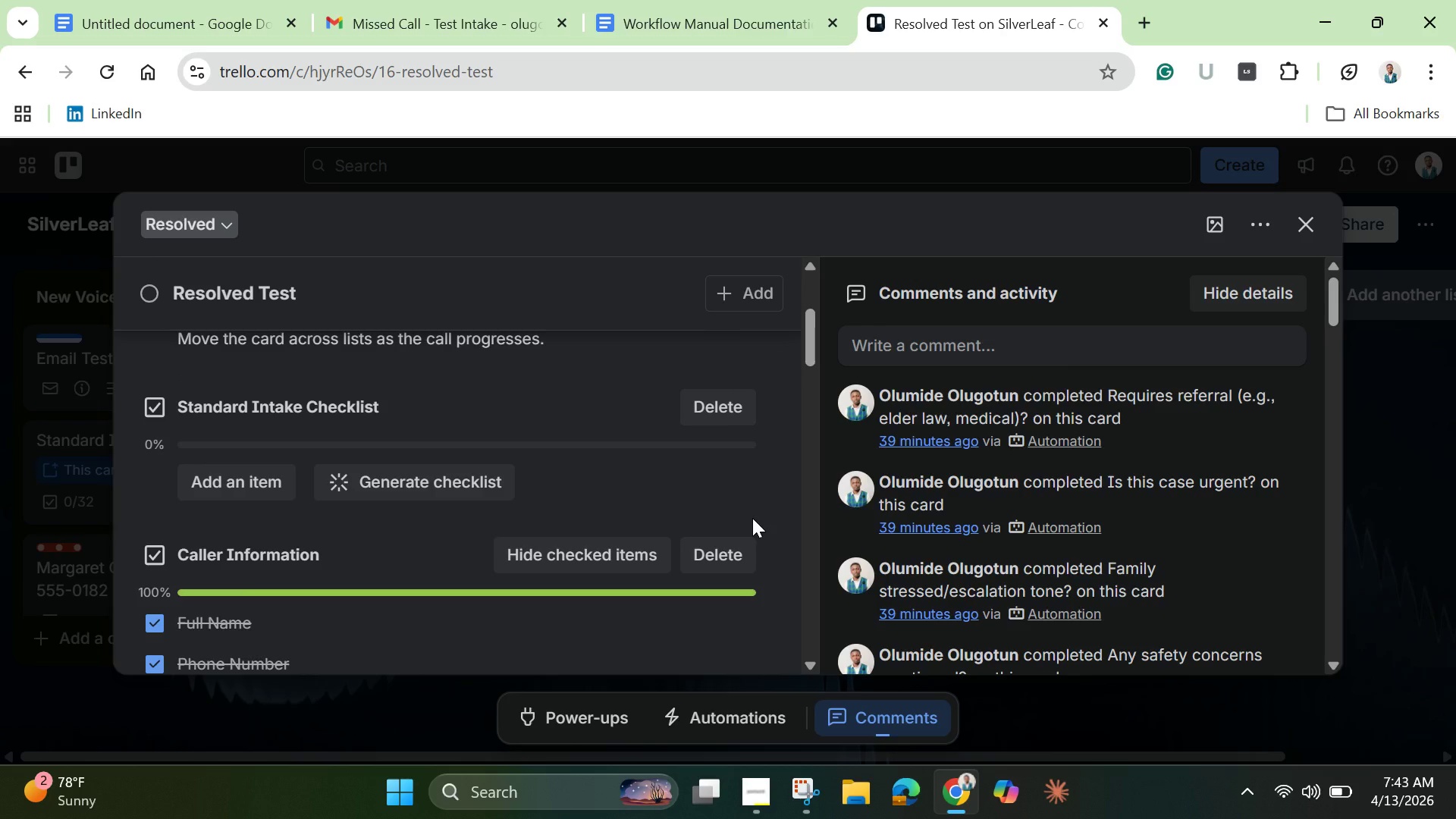 
scroll: coordinate [880, 435], scroll_direction: up, amount: 6.0
 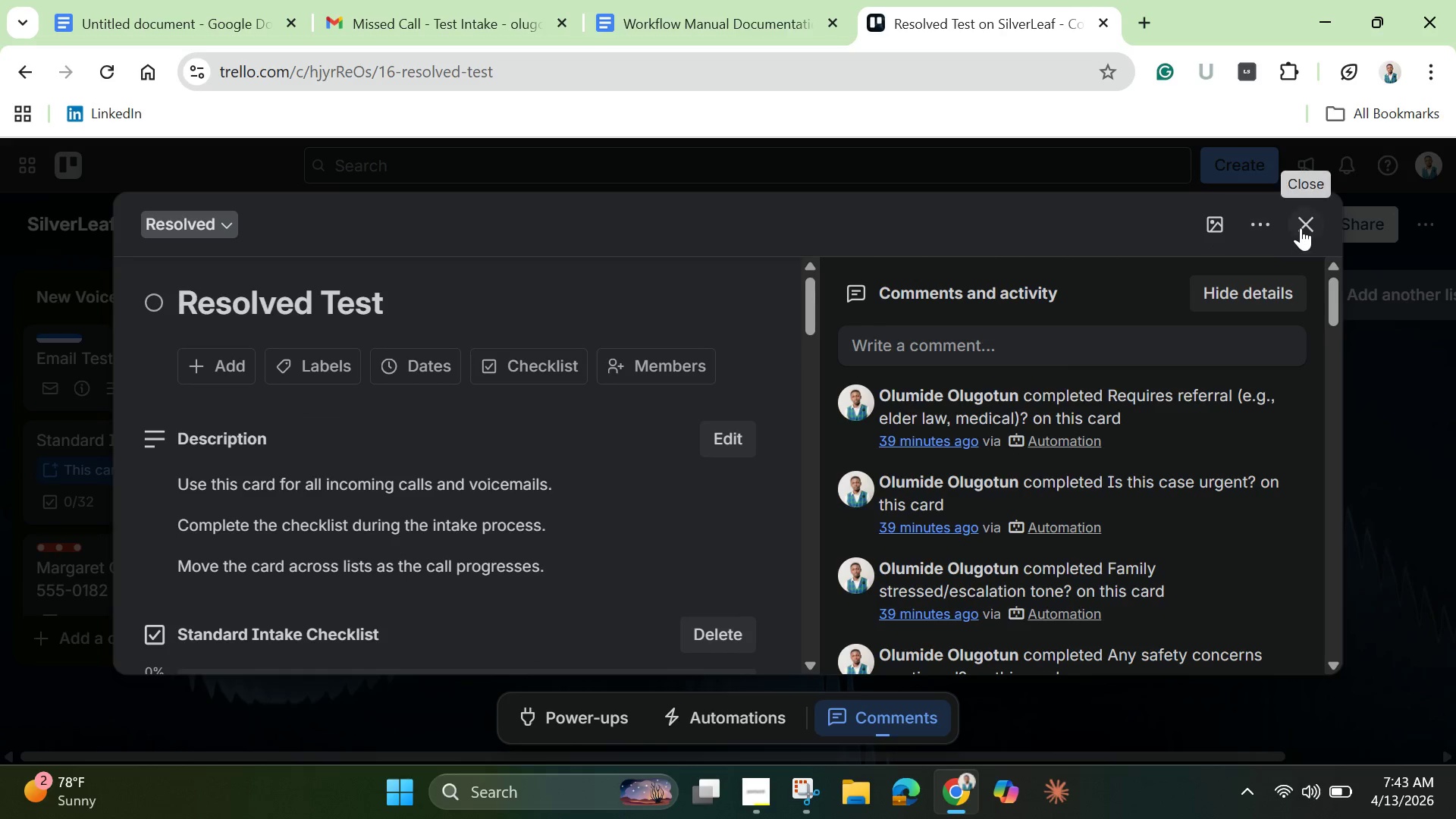 
left_click([1302, 226])
 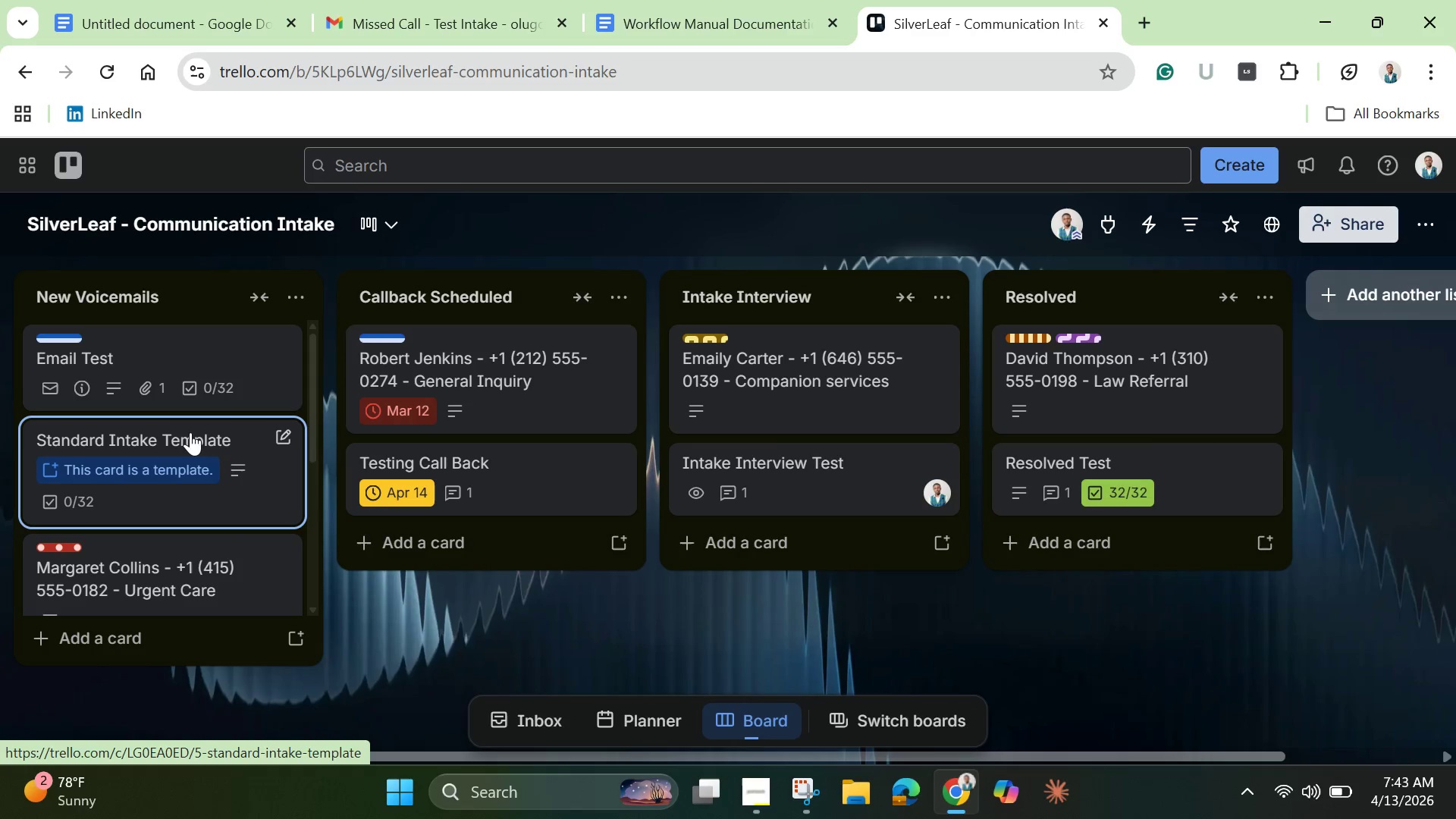 
scroll: coordinate [186, 439], scroll_direction: up, amount: 1.0
 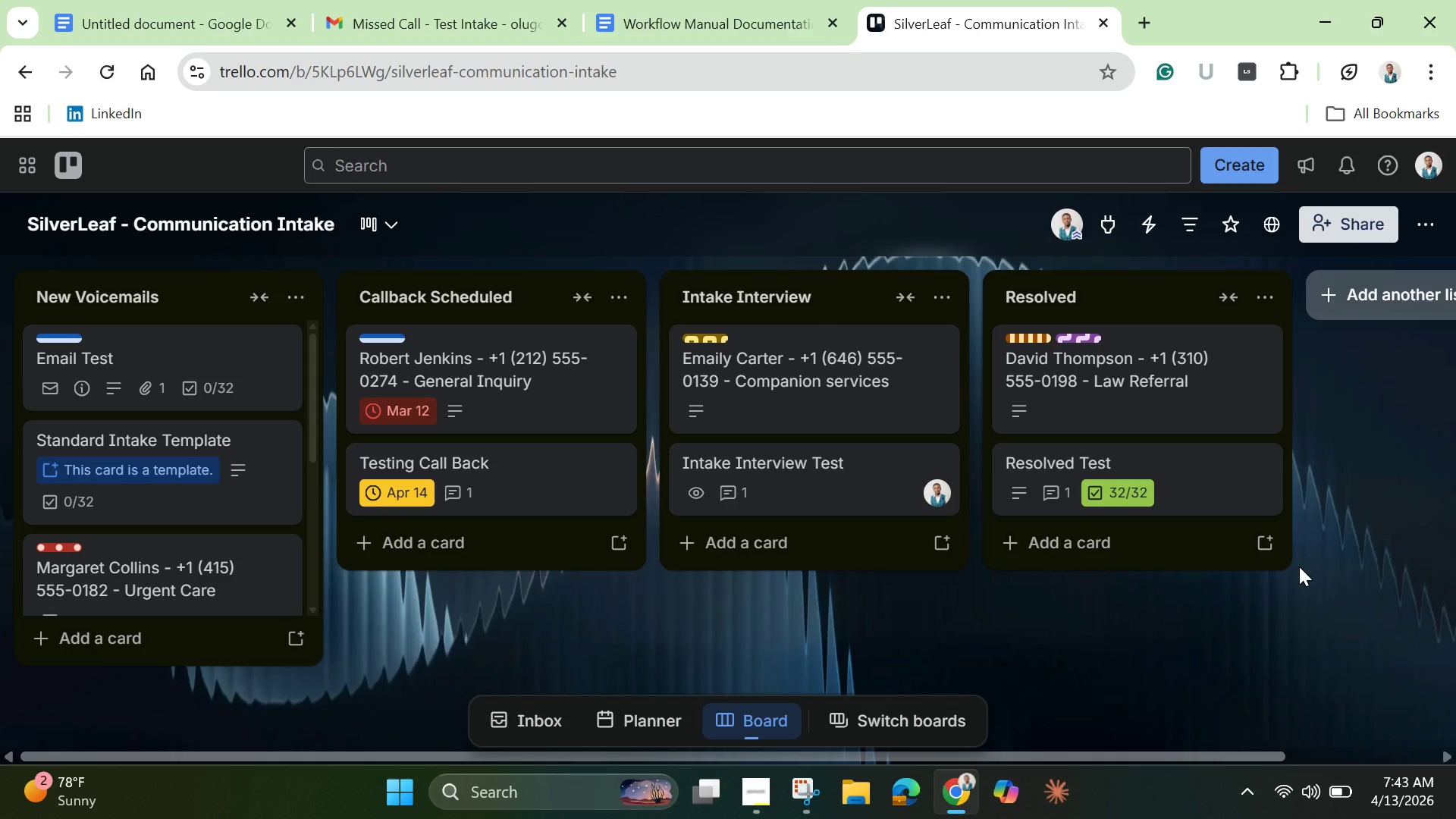 
wait(15.66)
 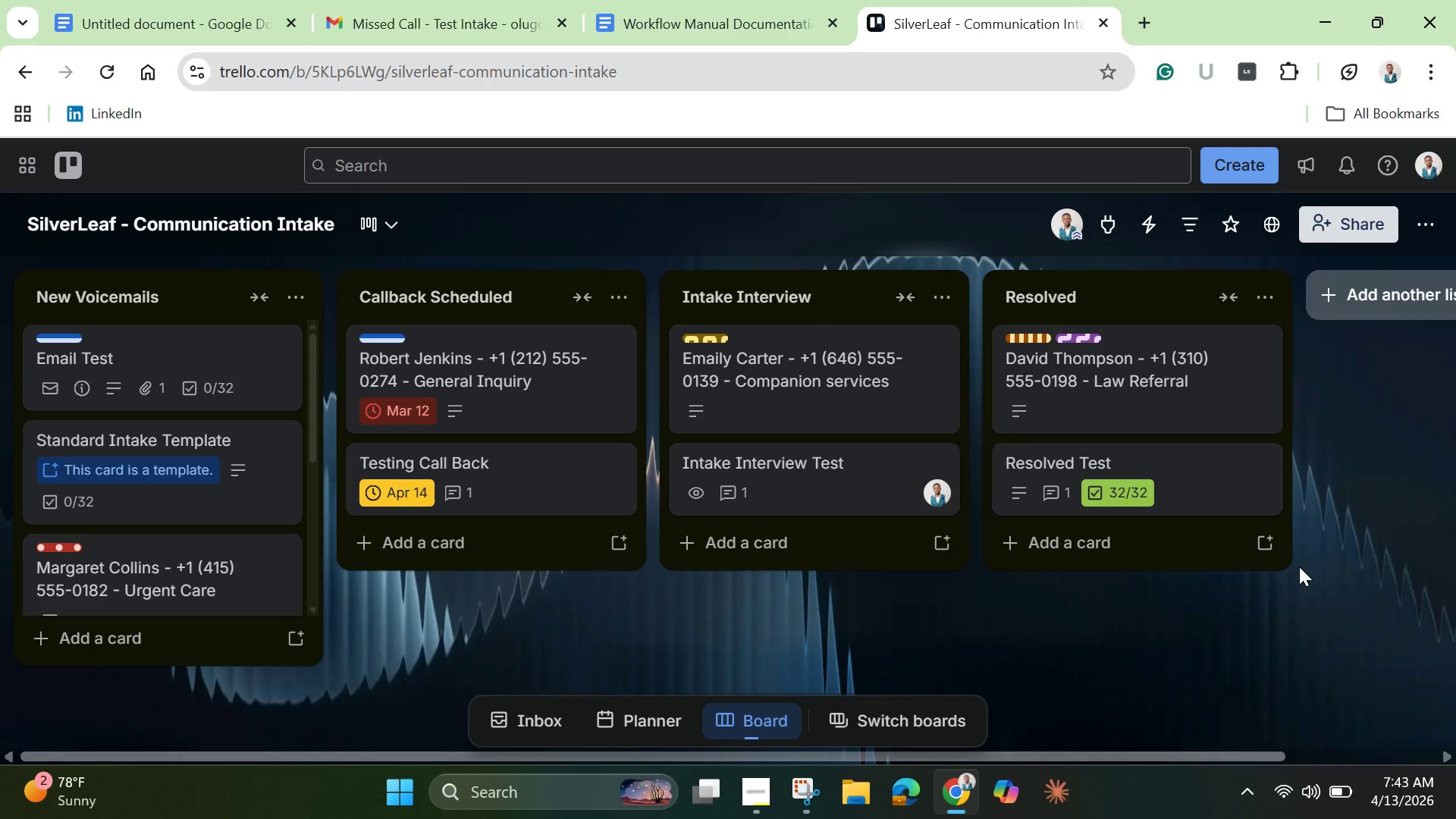 
left_click([1432, 218])
 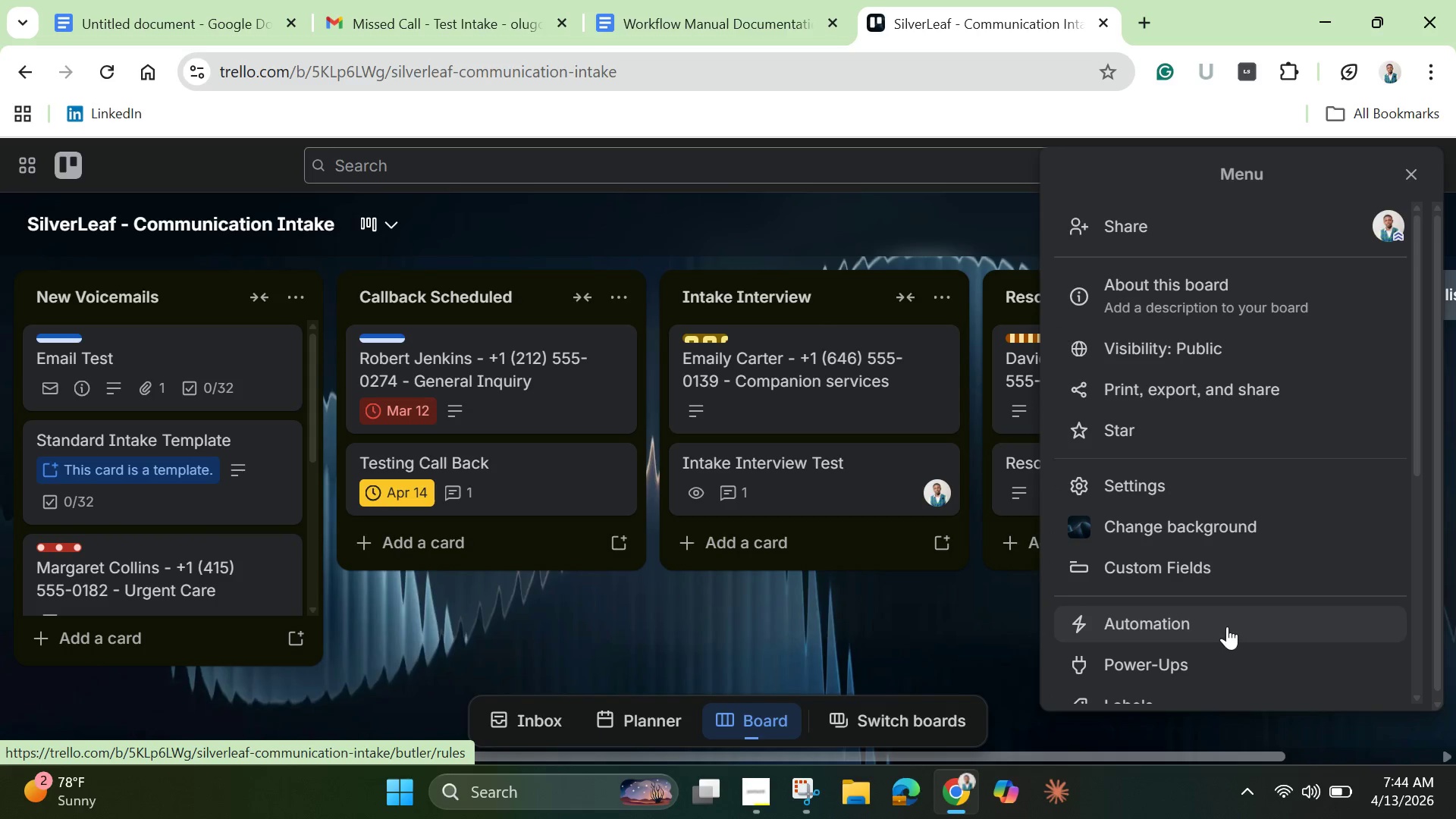 
left_click_drag(start_coordinate=[1224, 625], to_coordinate=[1219, 625])
 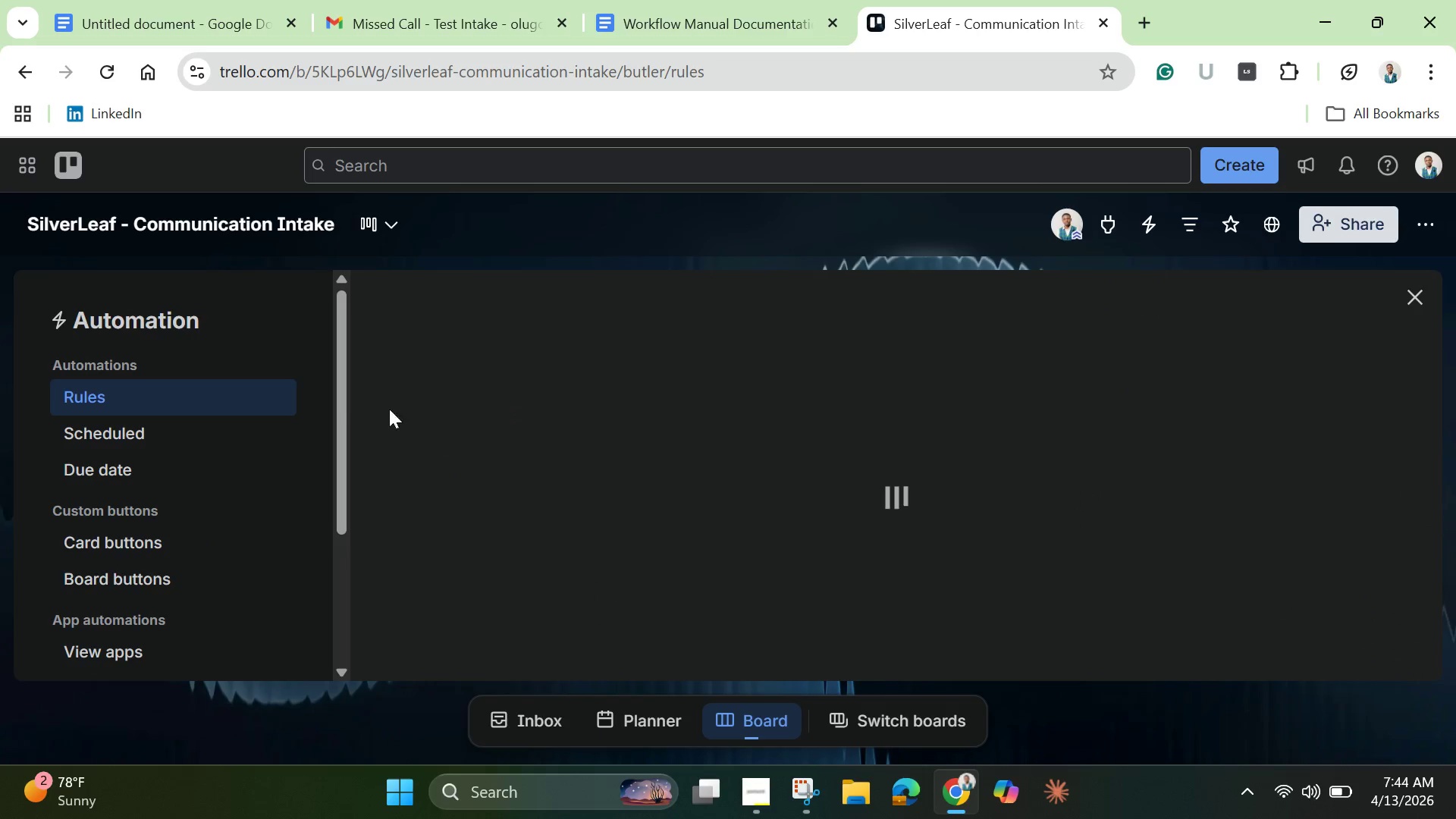 
mouse_move([425, 443])
 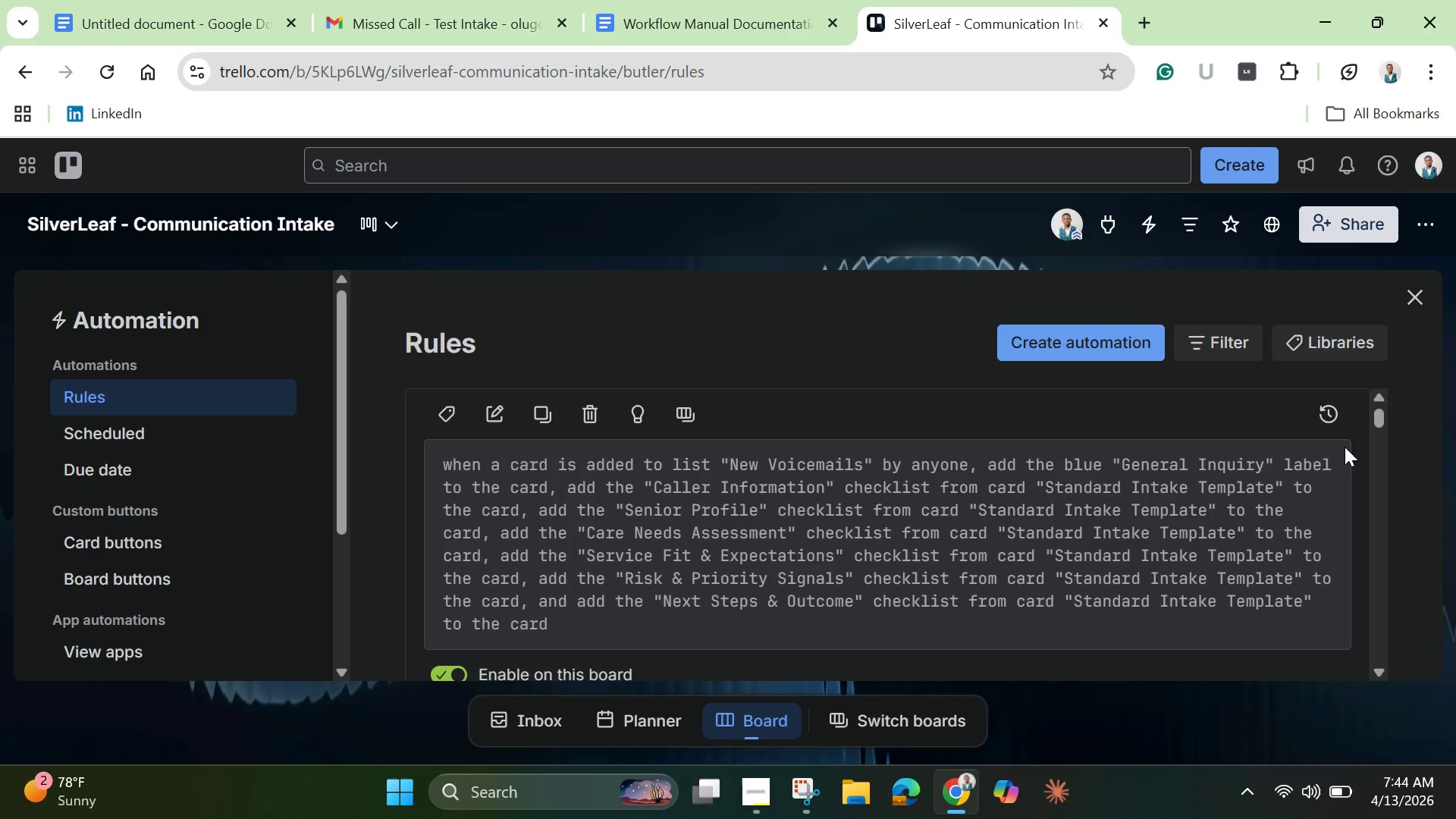 
left_click([1200, 340])
 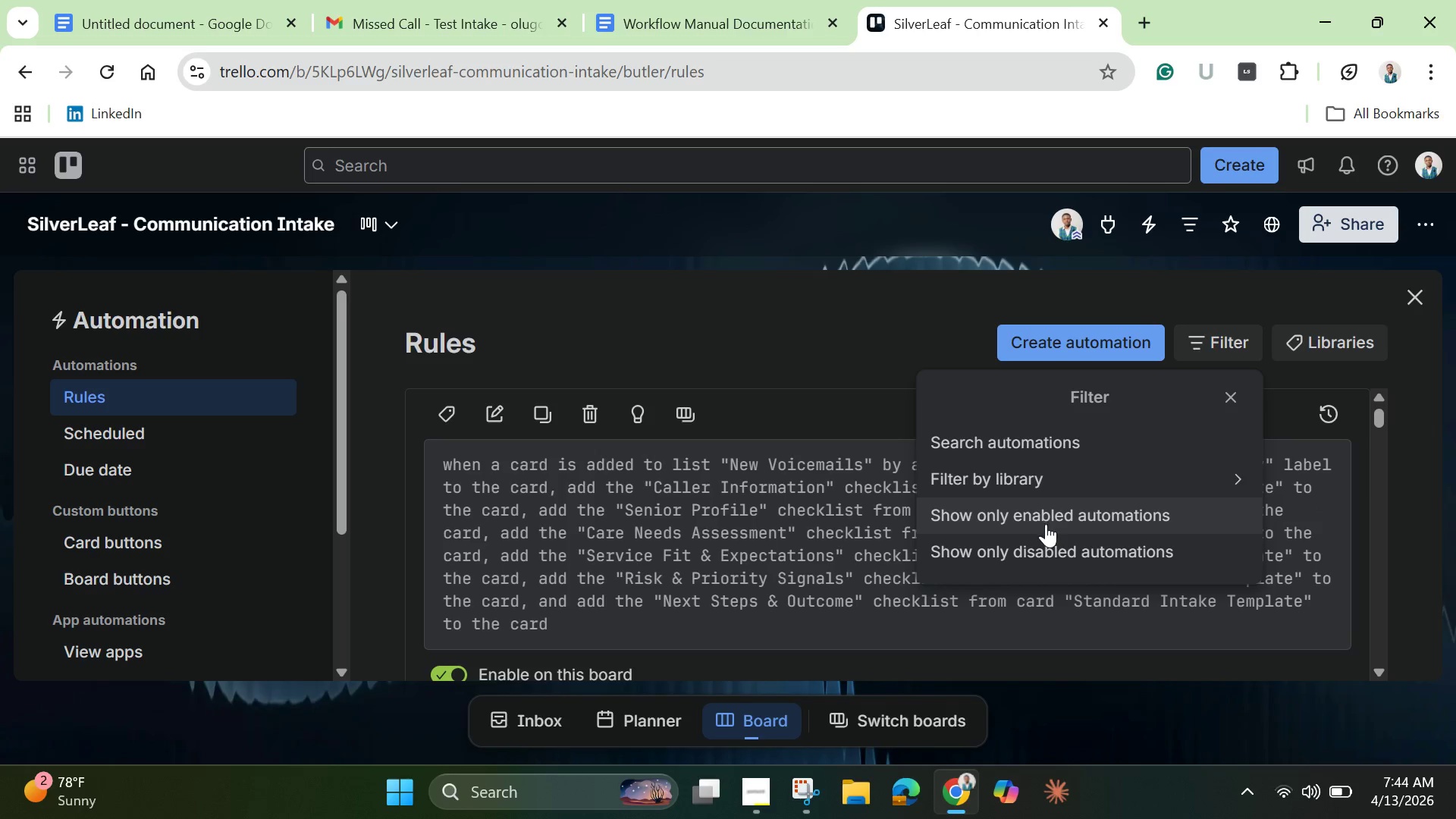 
left_click([1046, 522])
 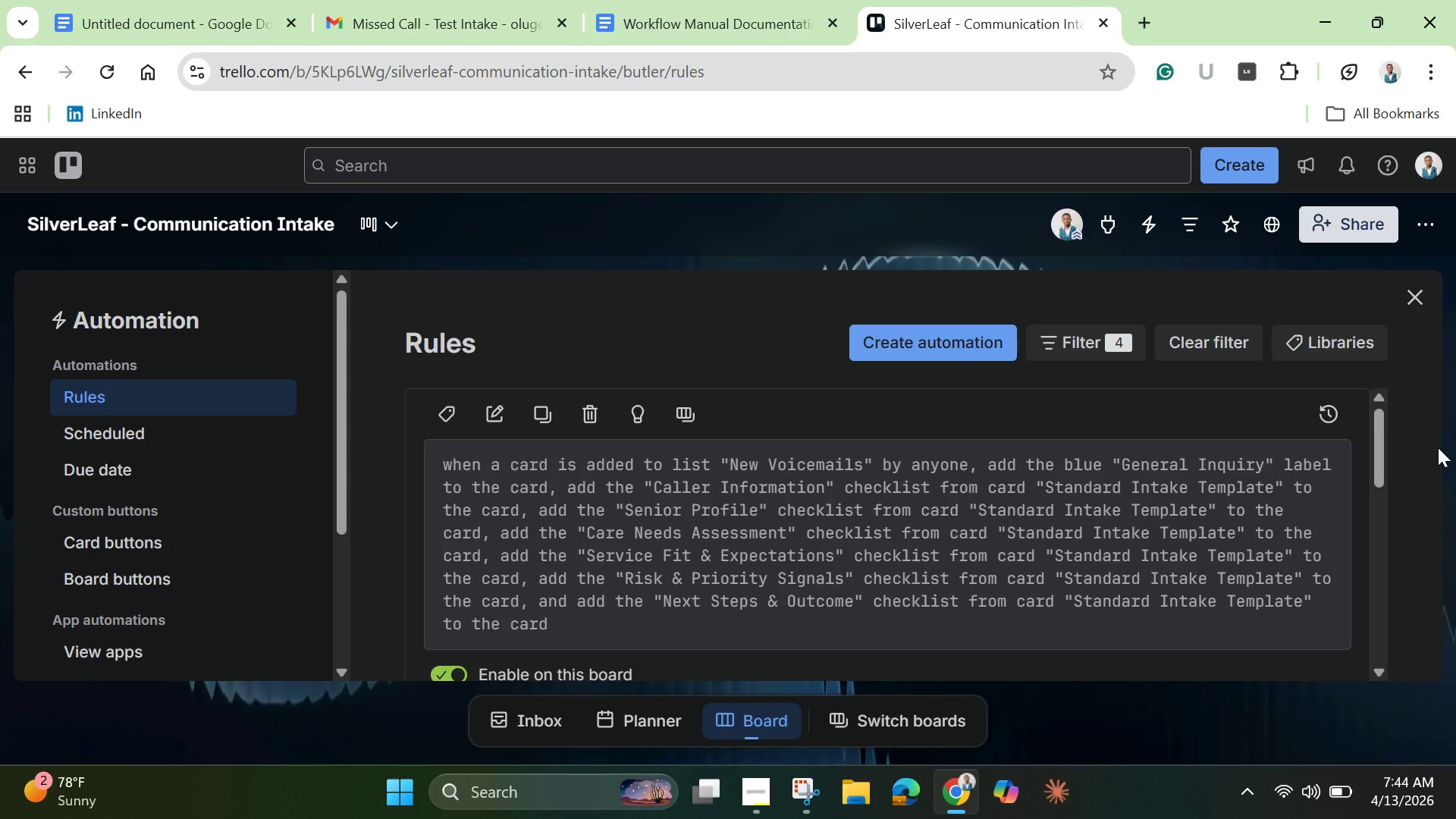 
wait(10.25)
 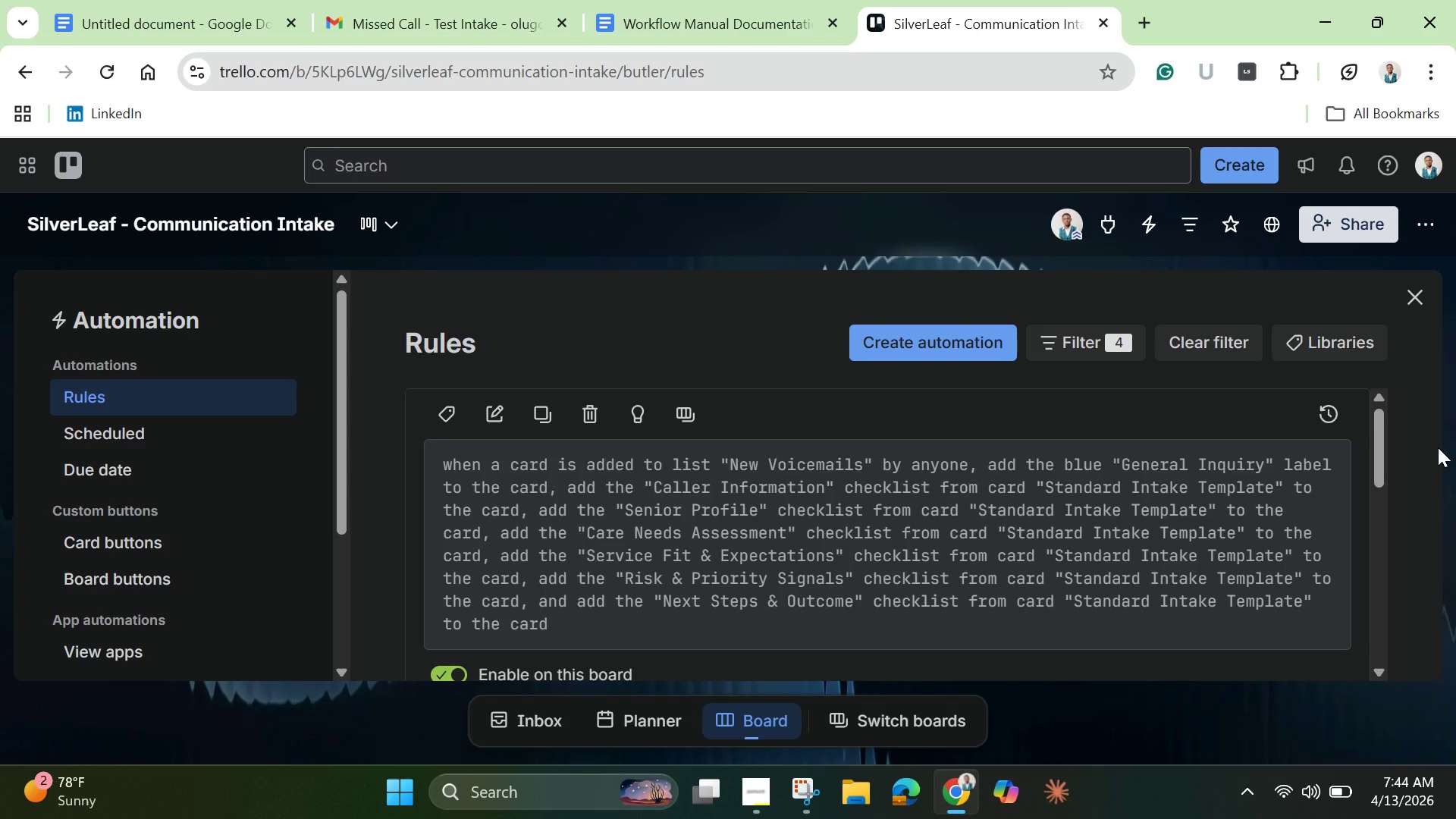 
left_click_drag(start_coordinate=[1375, 460], to_coordinate=[1382, 539])
 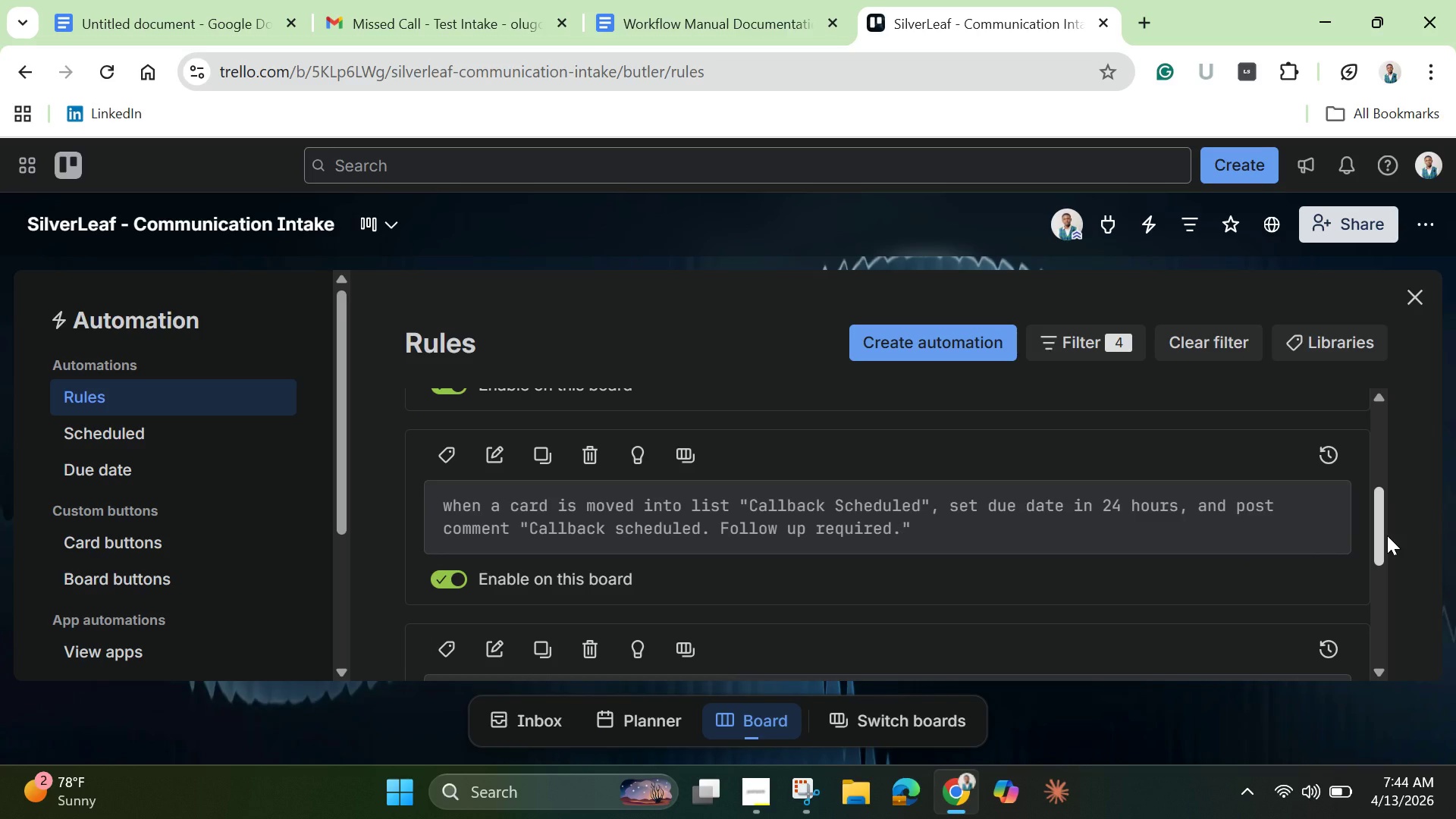 
wait(7.59)
 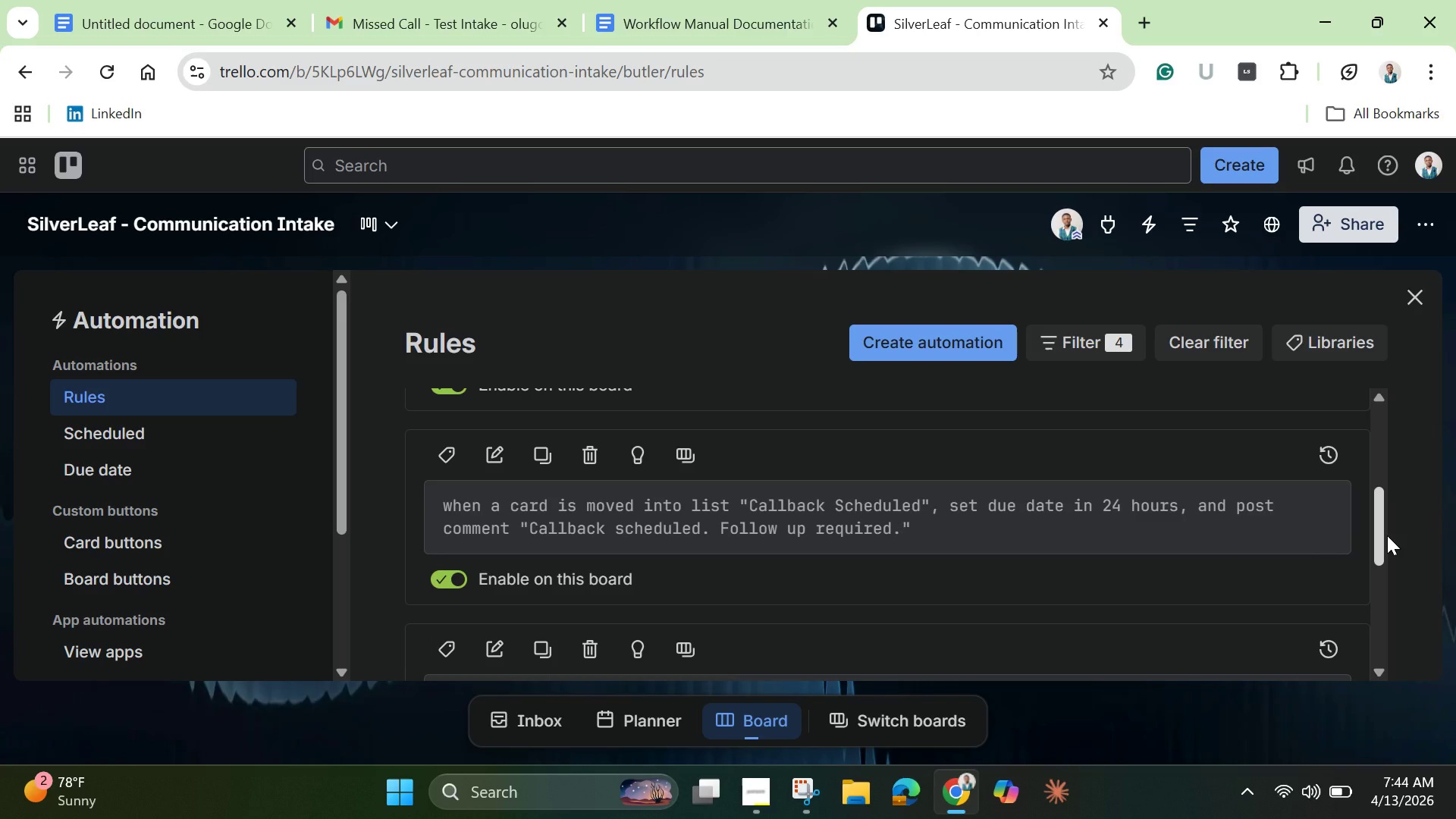 
left_click_drag(start_coordinate=[1378, 546], to_coordinate=[1392, 604])
 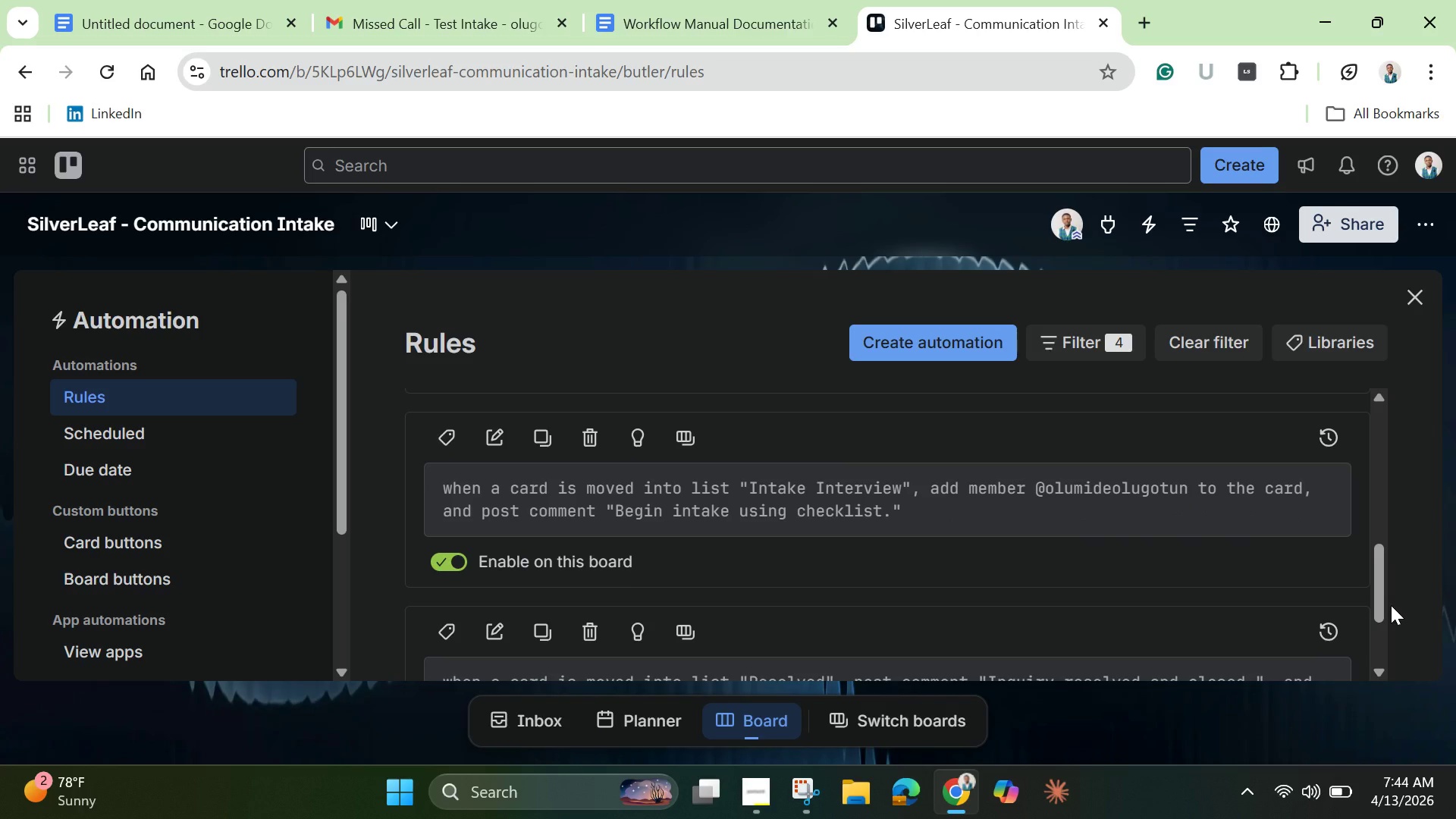 
wait(8.62)
 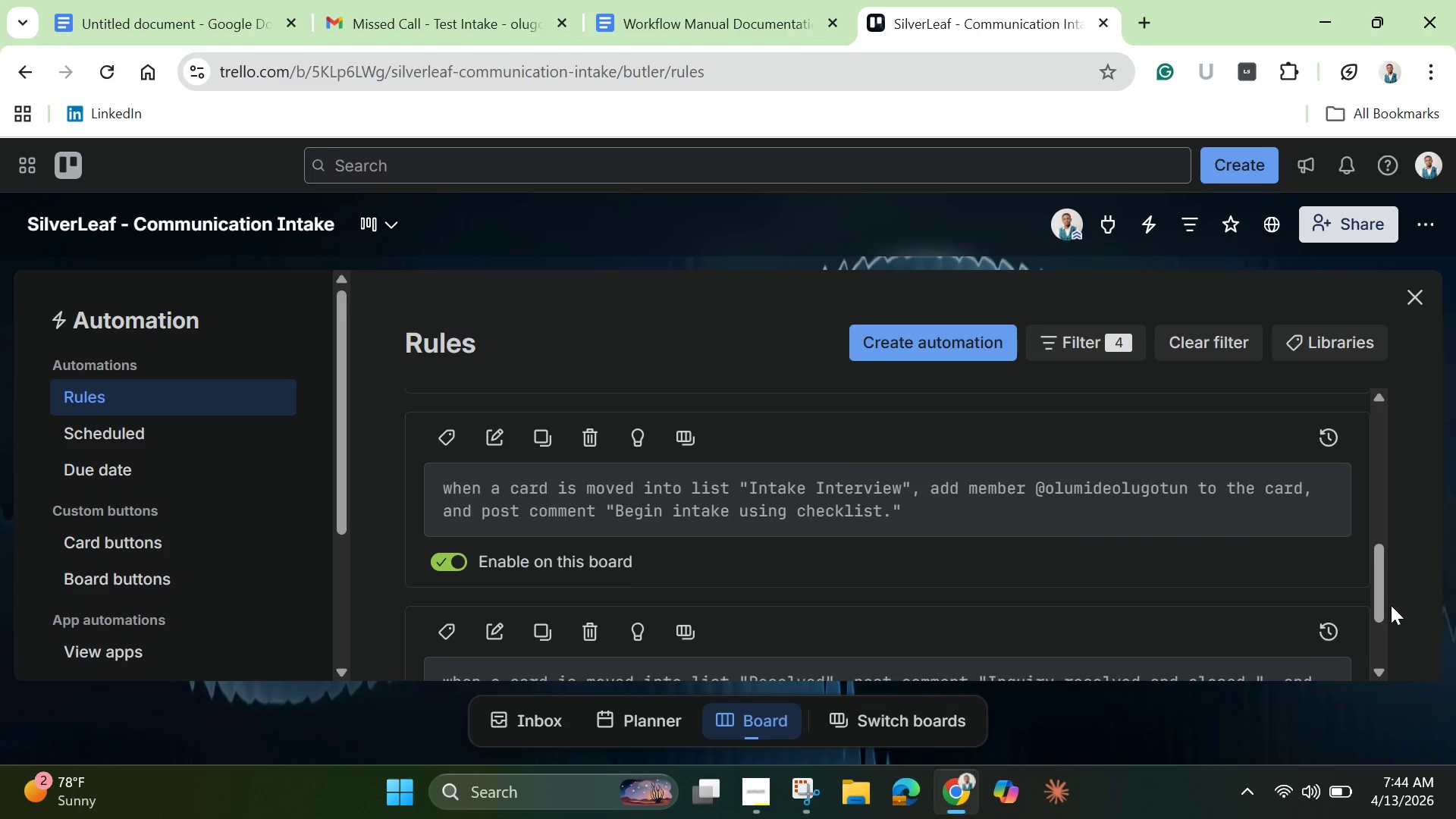 
left_click_drag(start_coordinate=[1378, 595], to_coordinate=[1389, 643])
 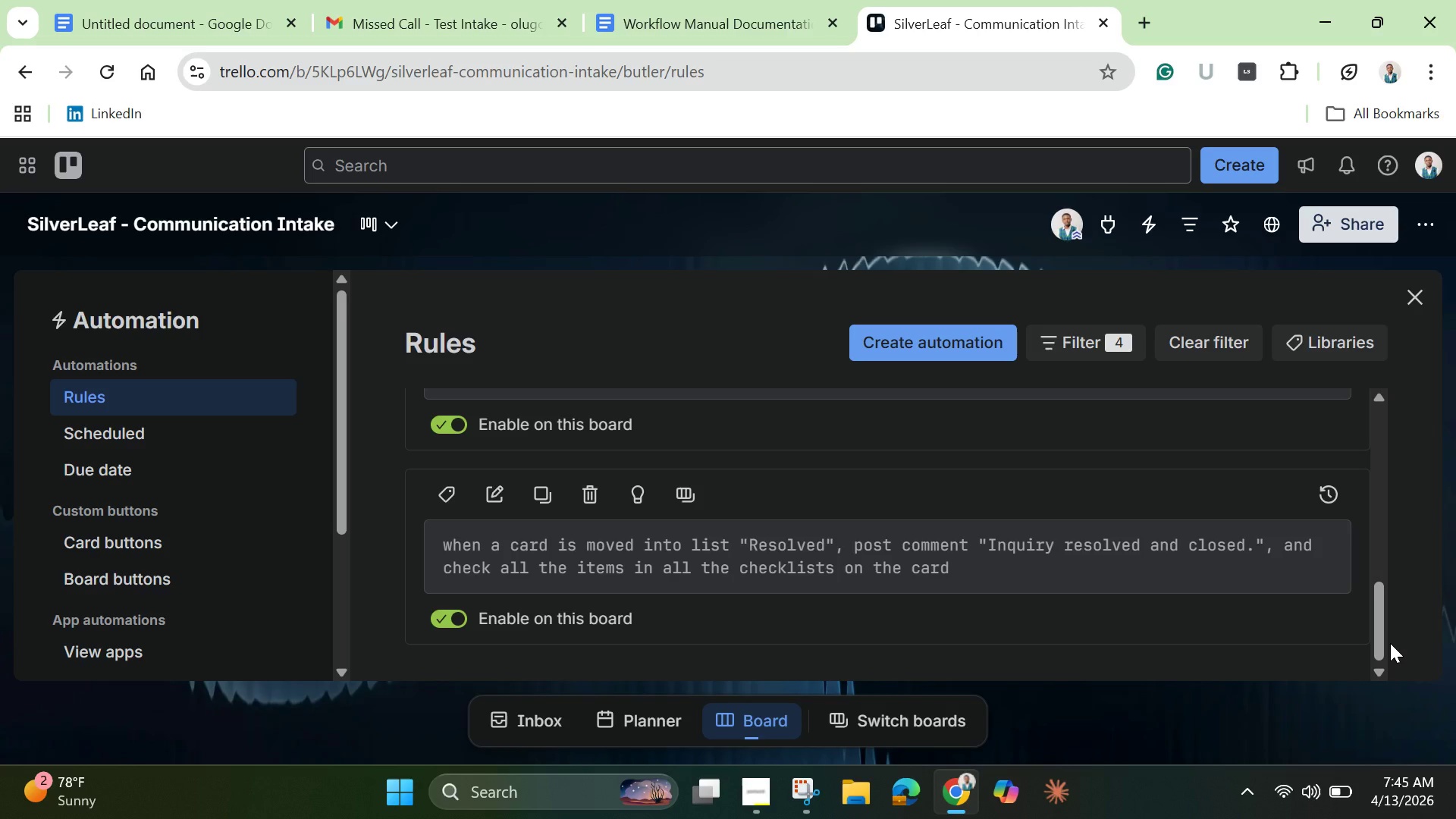 
wait(47.74)
 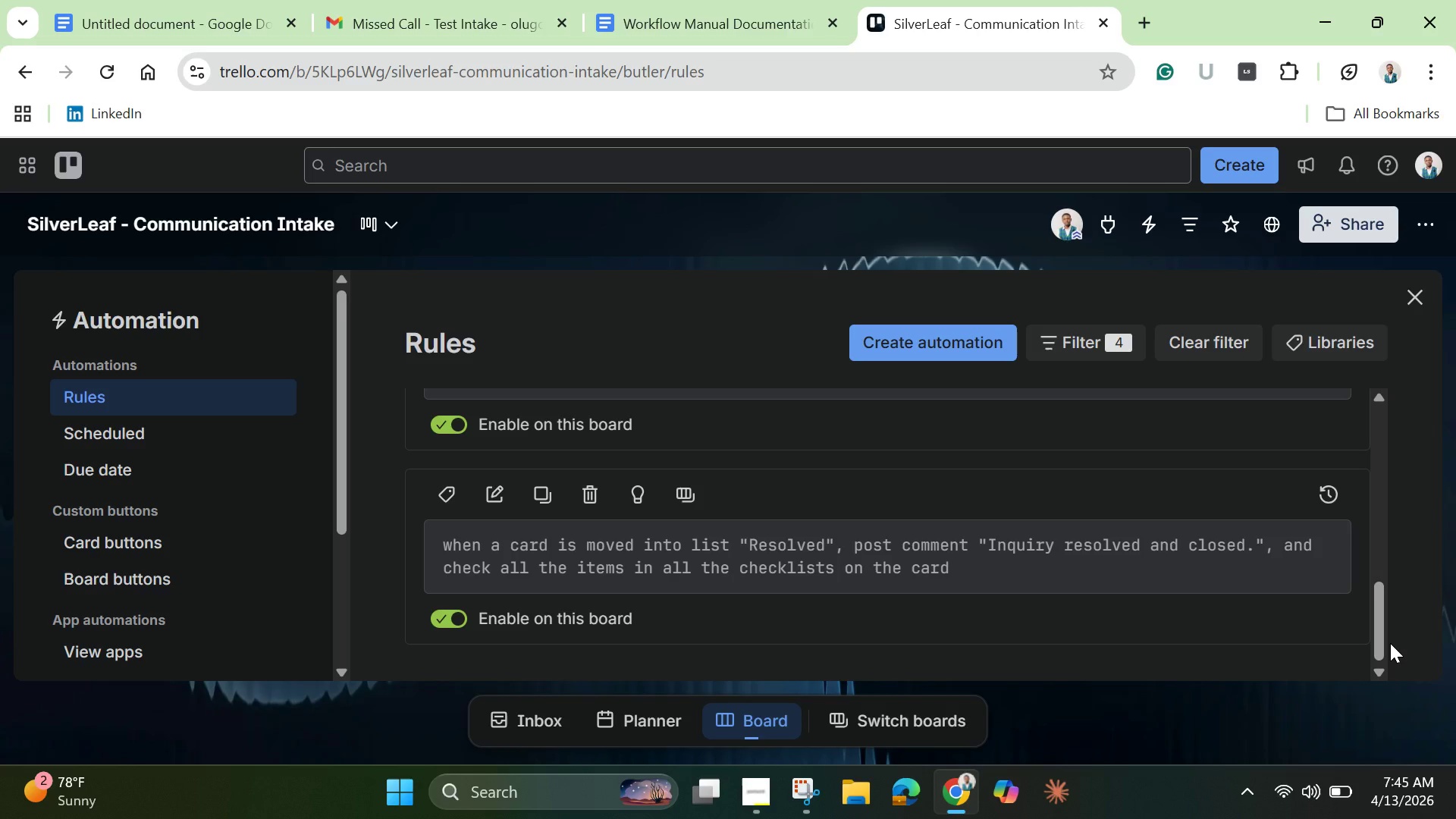 
left_click([759, 803])